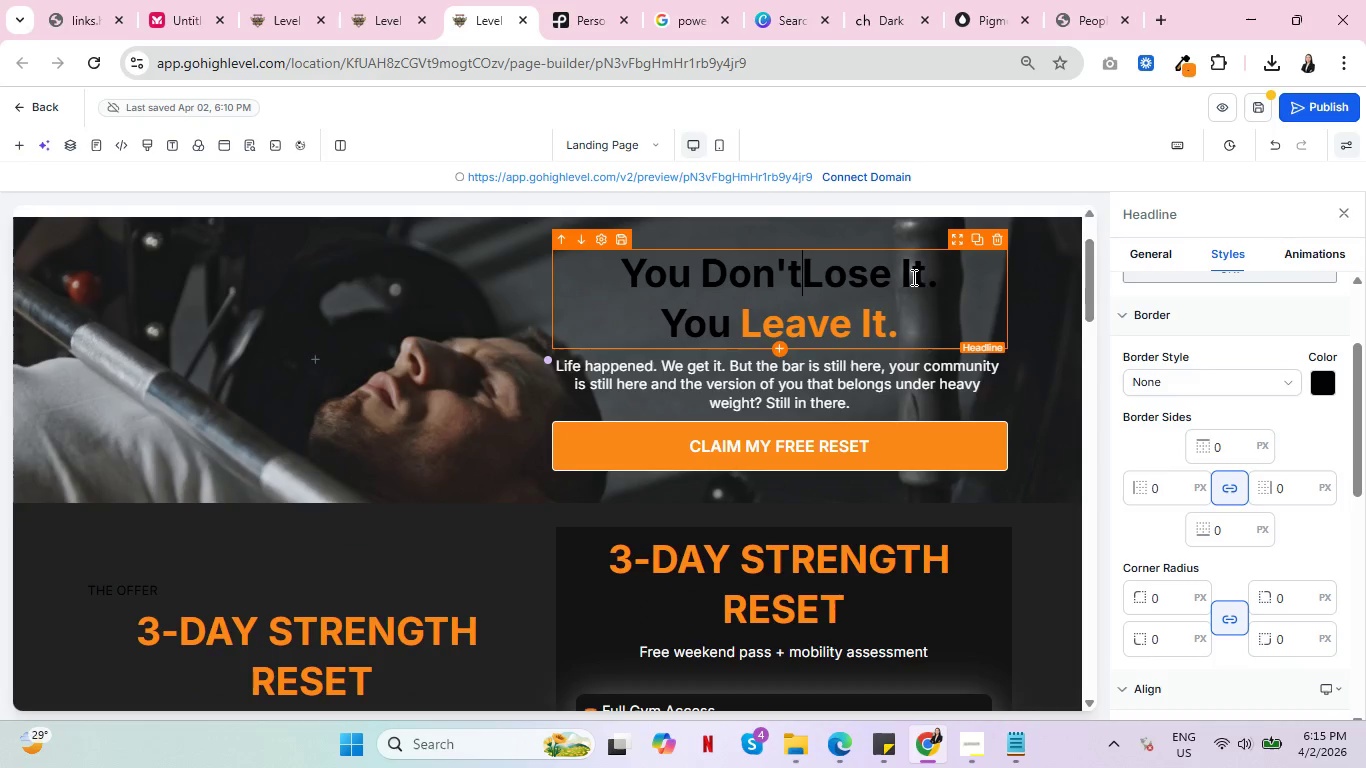 
key(Space)
 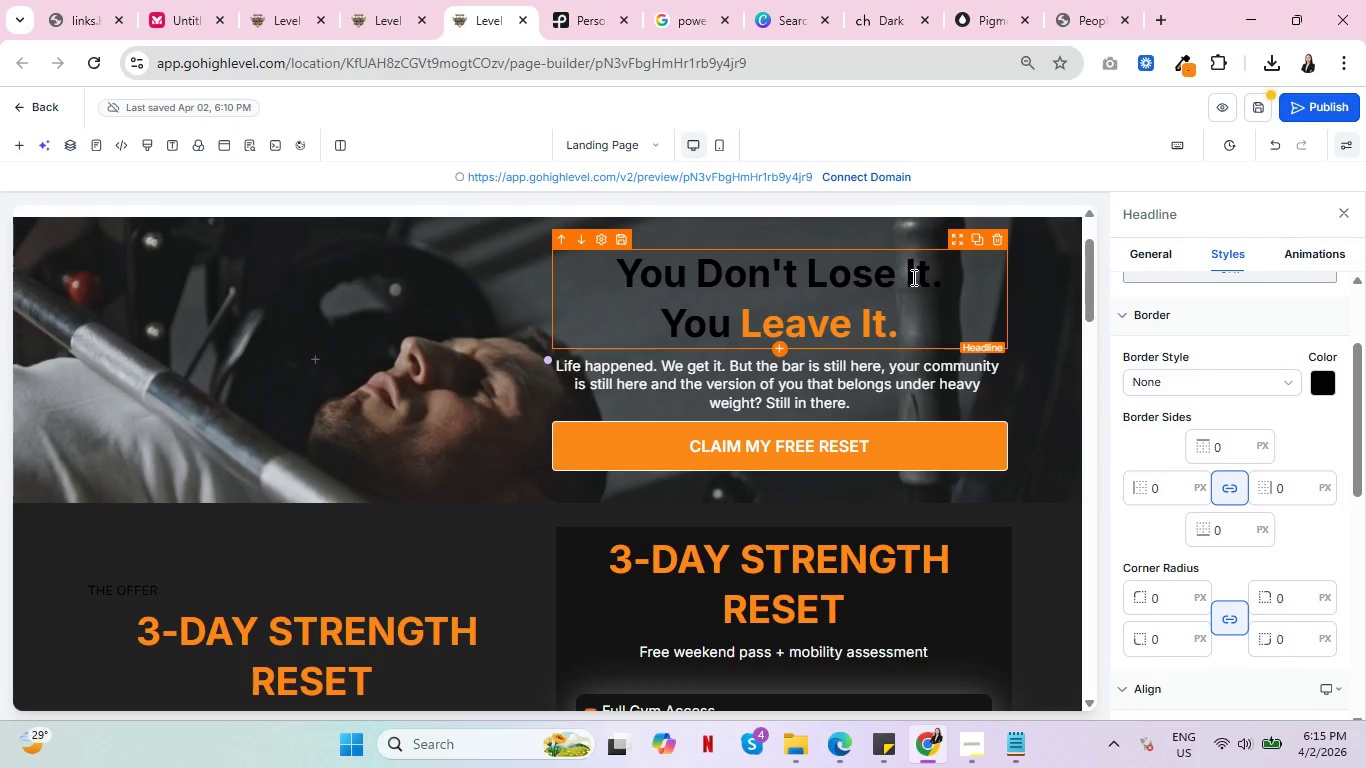 
left_click([1052, 356])
 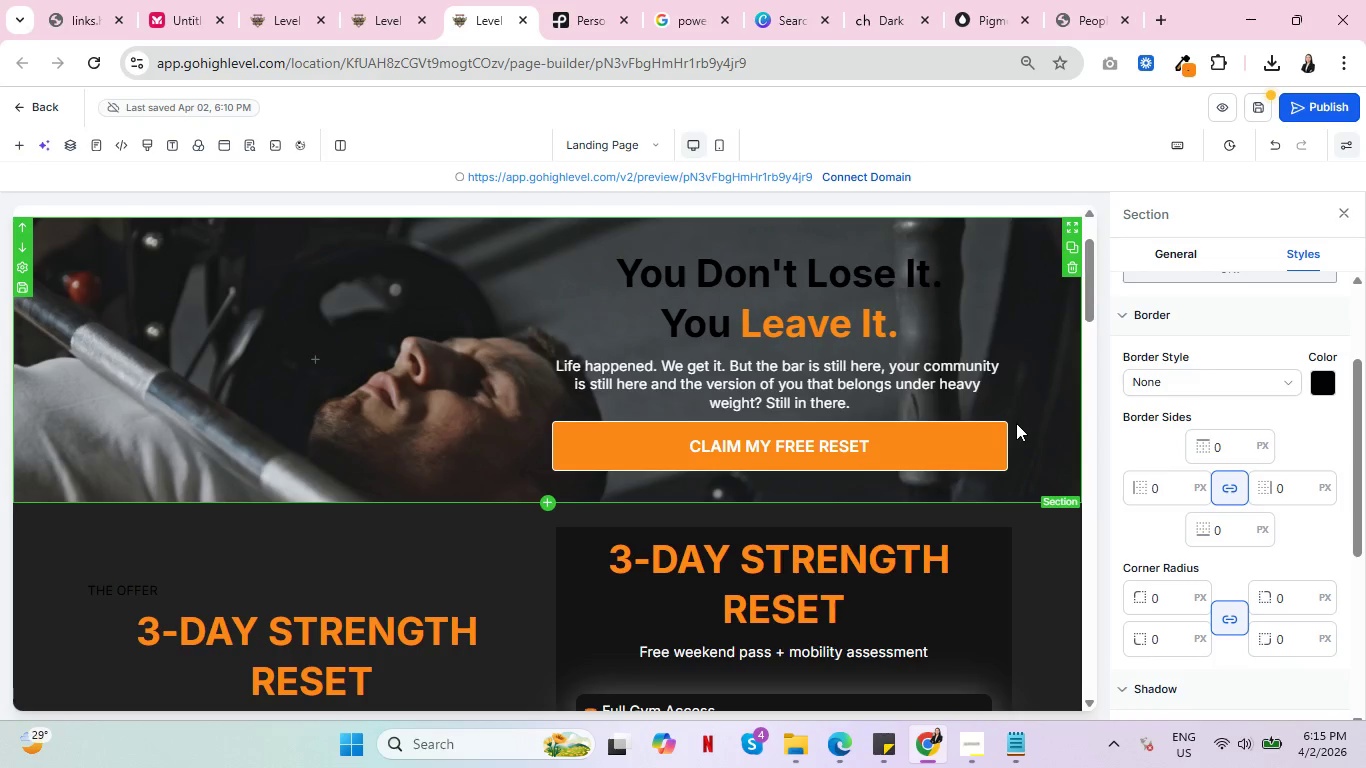 
wait(6.84)
 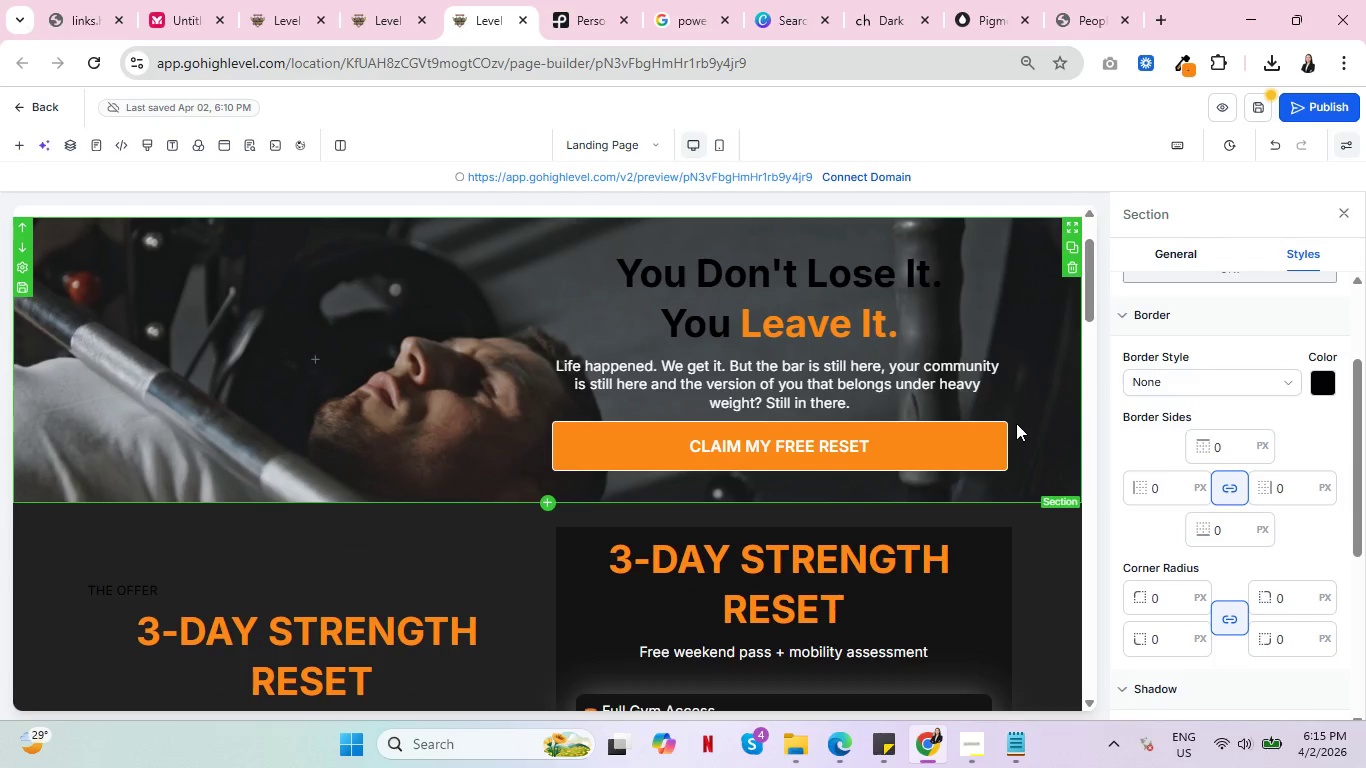 
scroll: coordinate [1033, 411], scroll_direction: down, amount: 25.0
 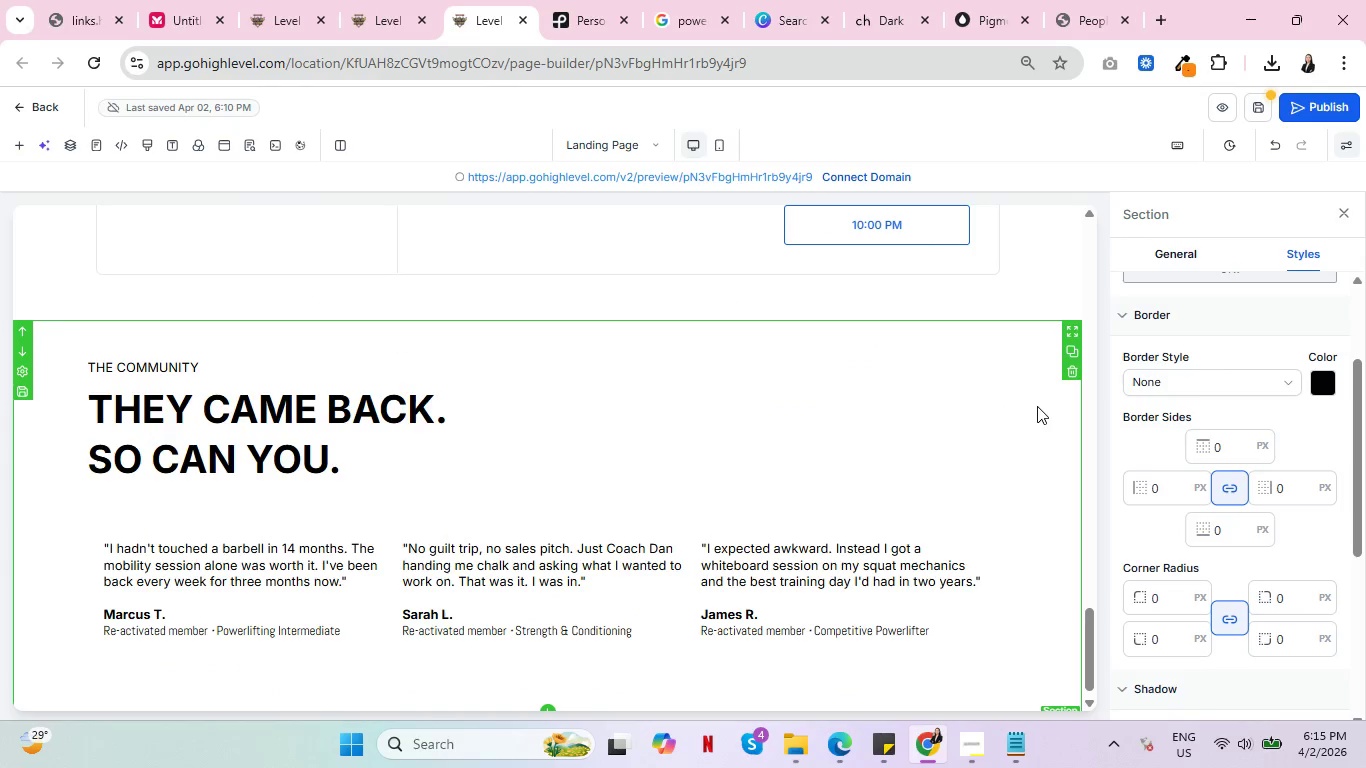 
key(Control+ControlLeft)
 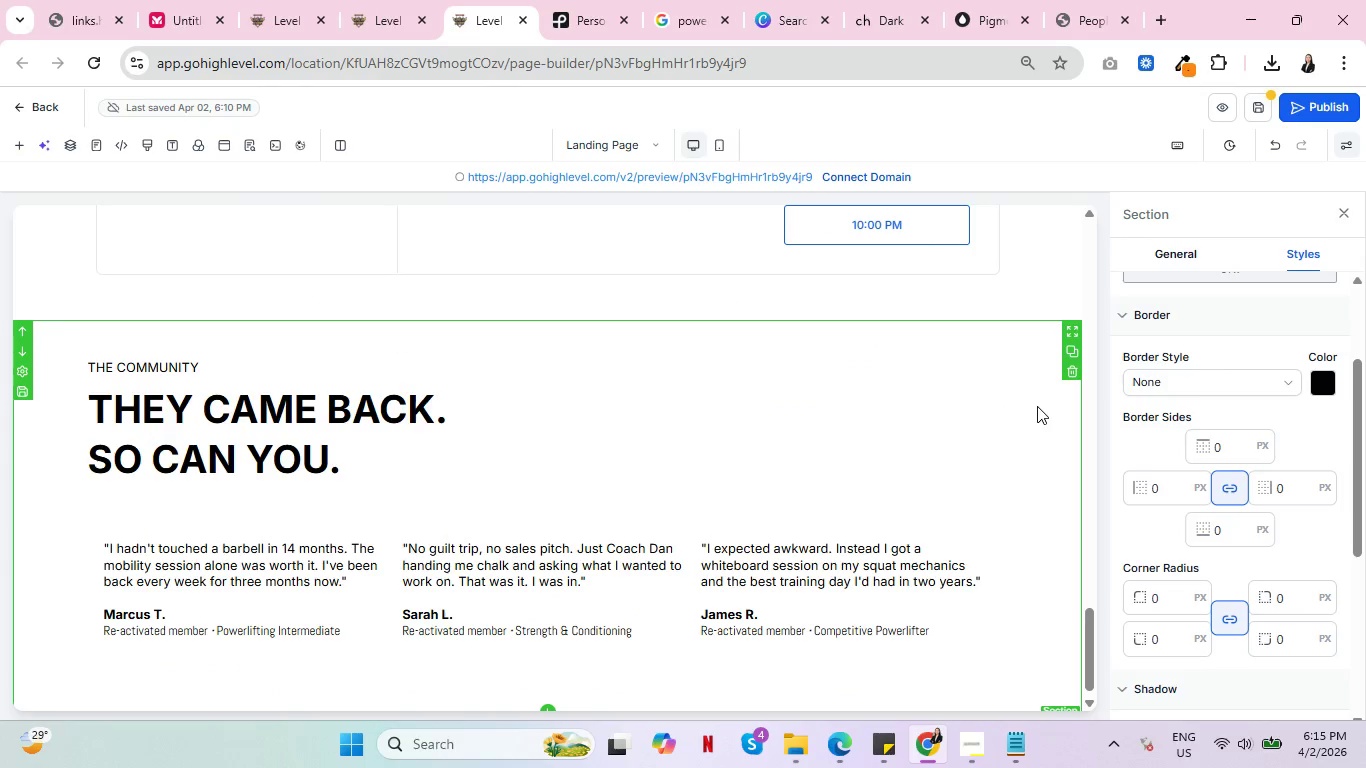 
key(Control+ControlLeft)
 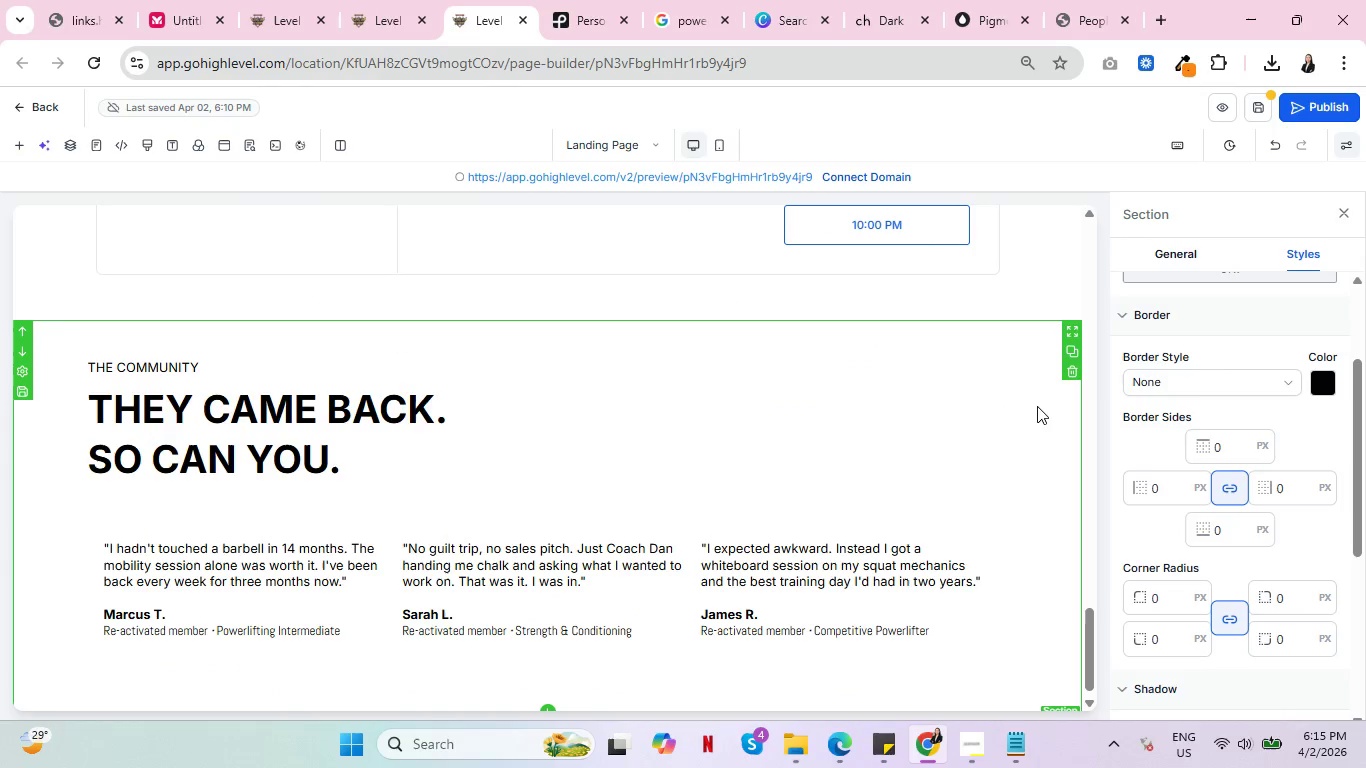 
key(Control+ControlLeft)
 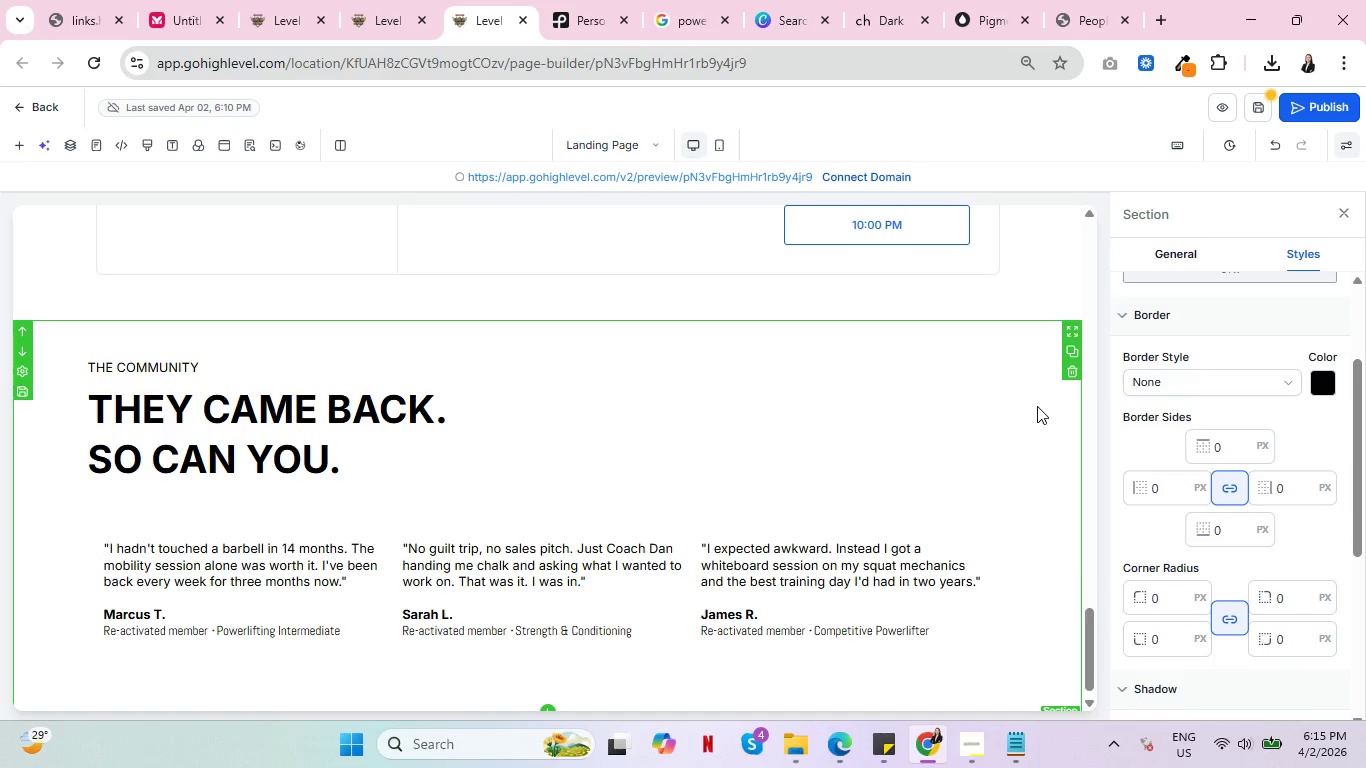 
scroll: coordinate [1002, 427], scroll_direction: none, amount: 0.0
 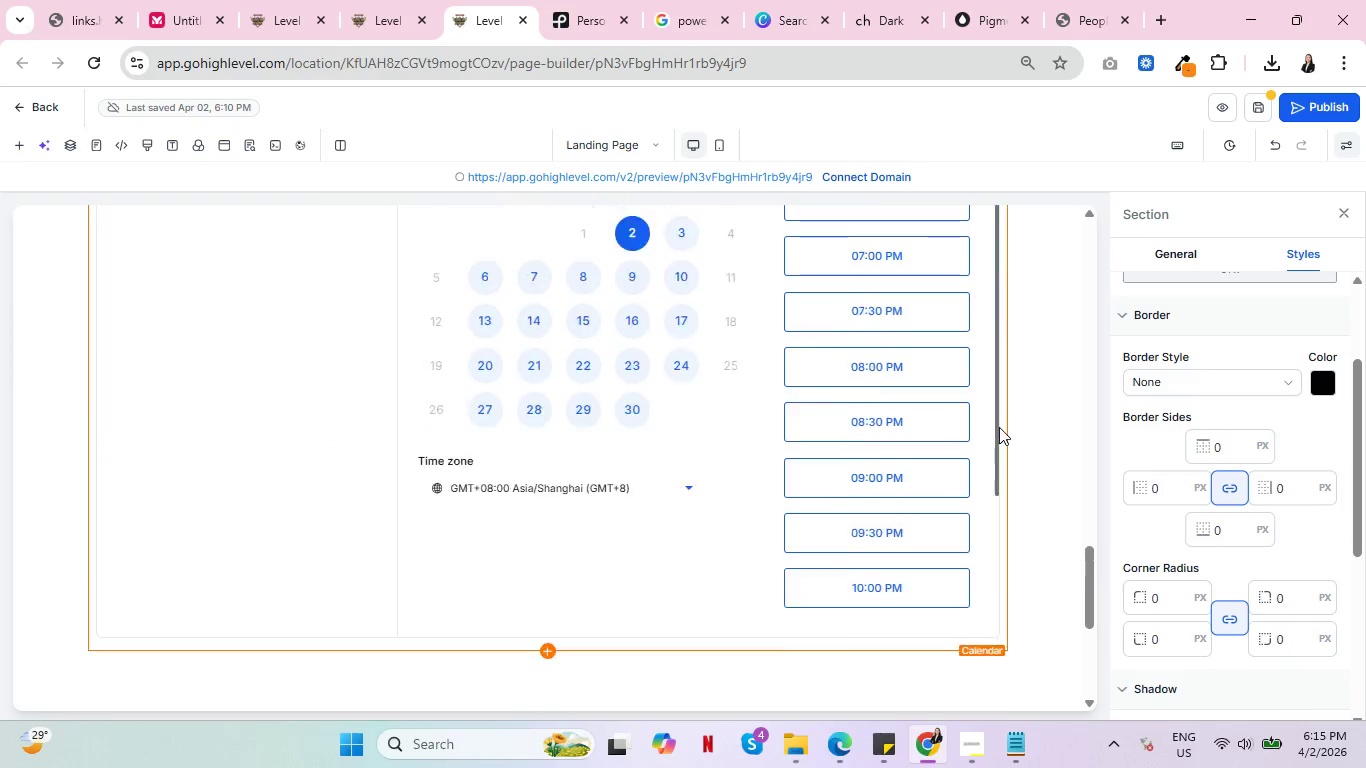 
scroll: coordinate [1011, 447], scroll_direction: up, amount: 13.0
 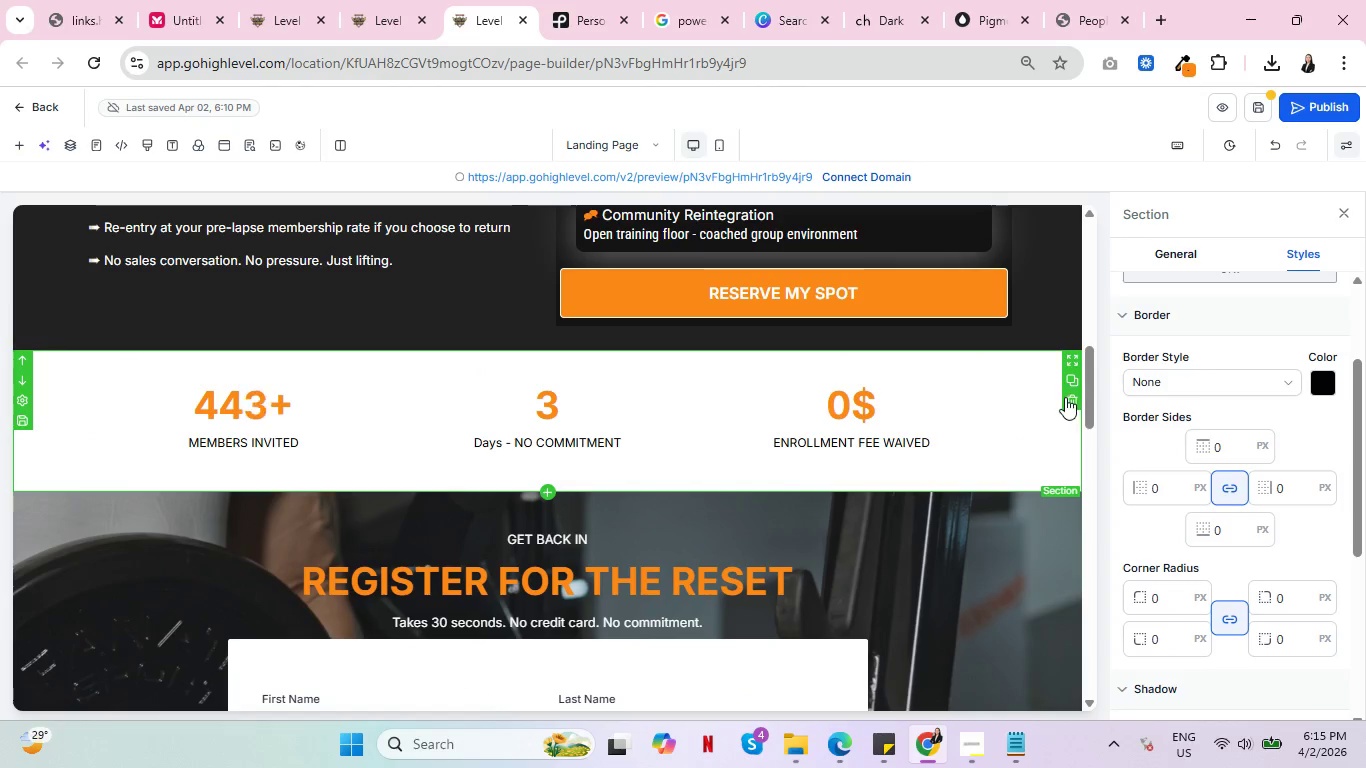 
key(Control+ControlLeft)
 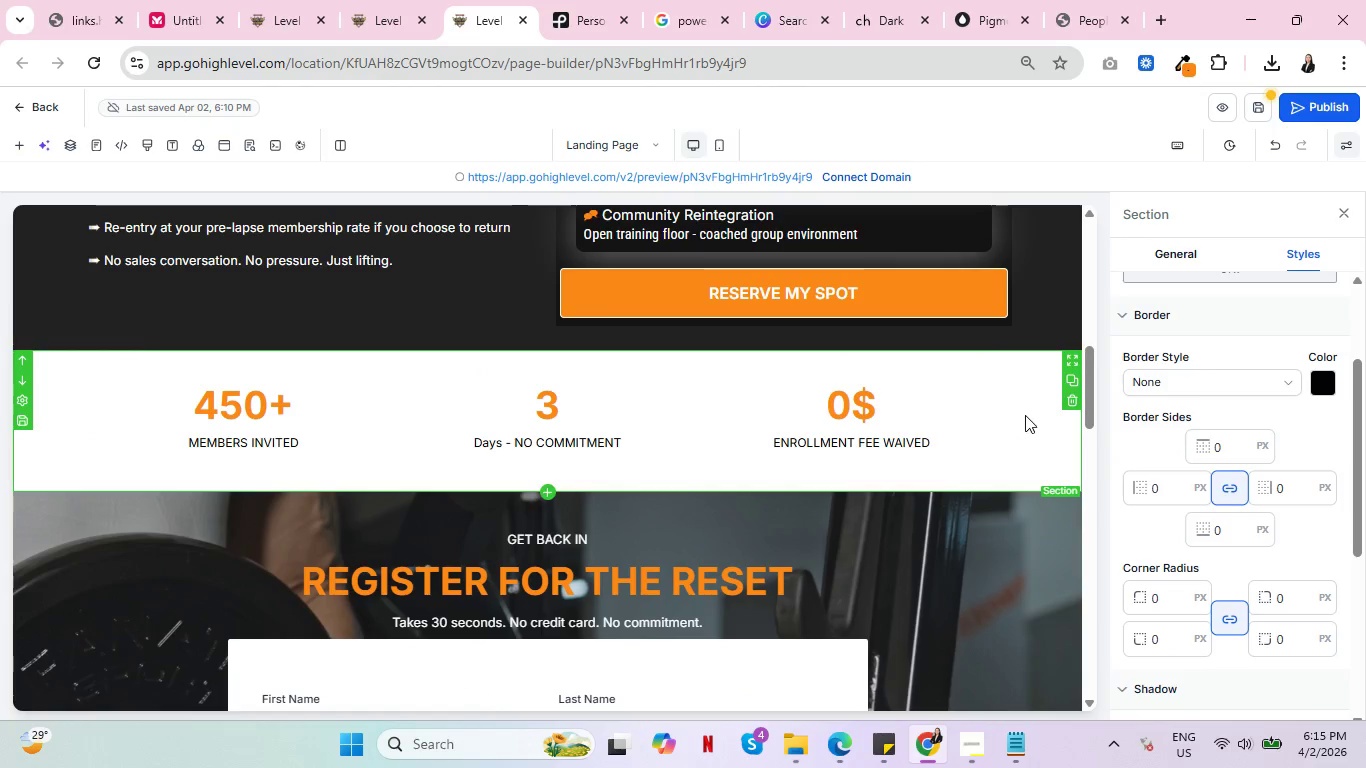 
key(Control+ControlLeft)
 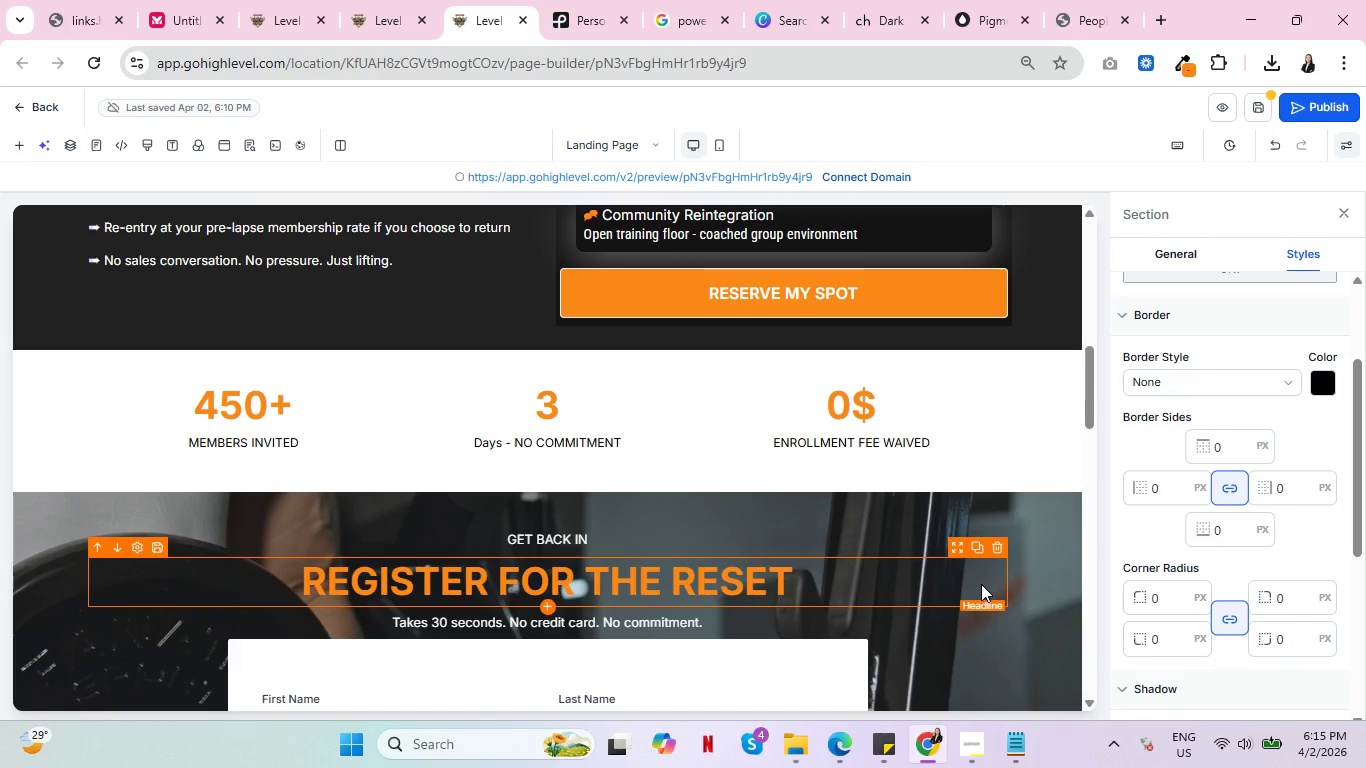 
wait(6.06)
 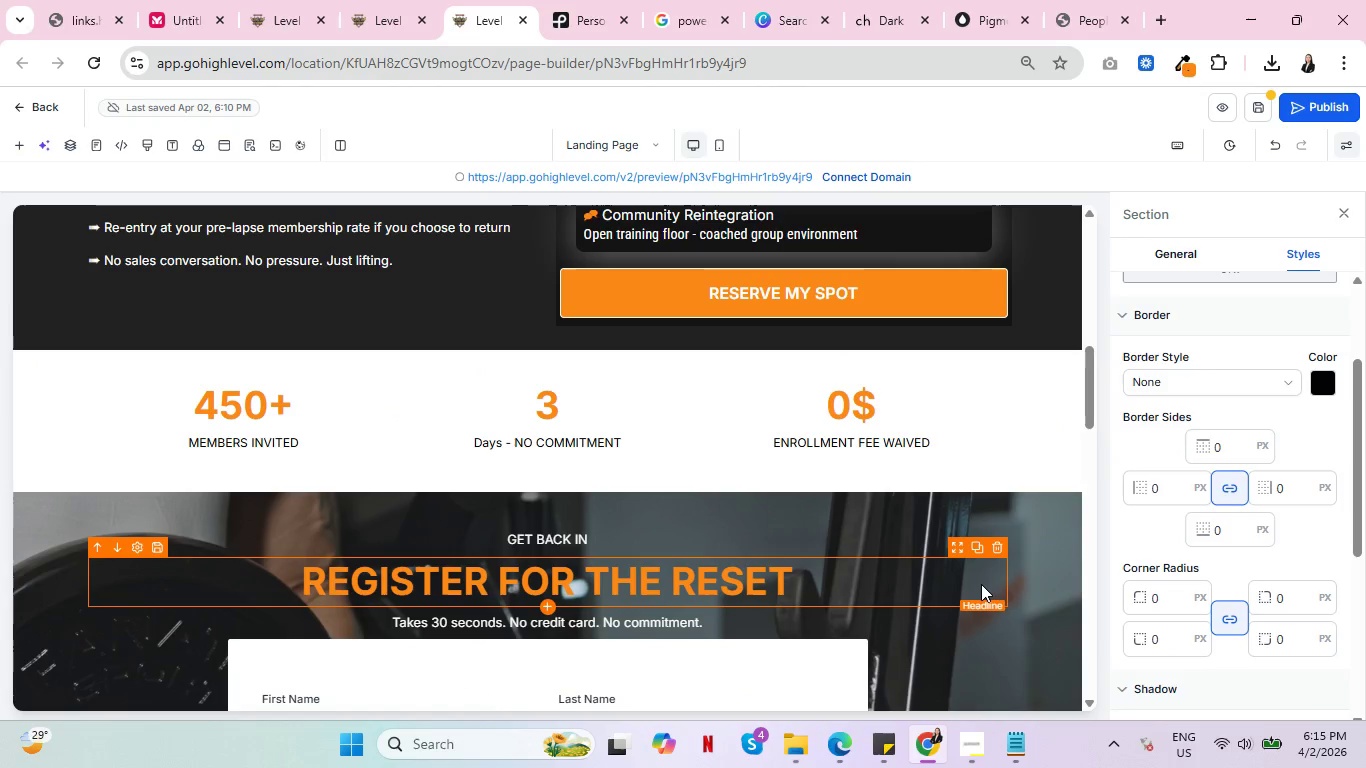 
left_click([567, 448])
 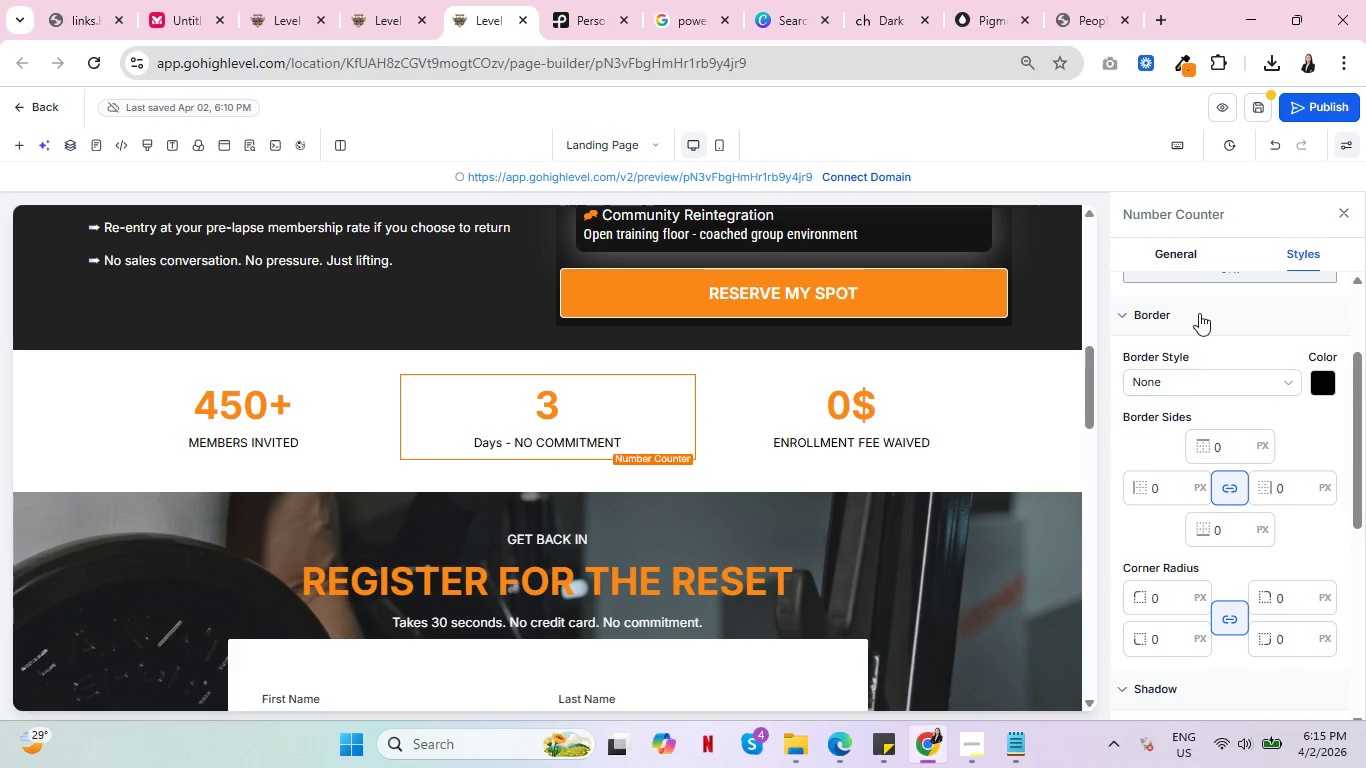 
left_click([1174, 251])
 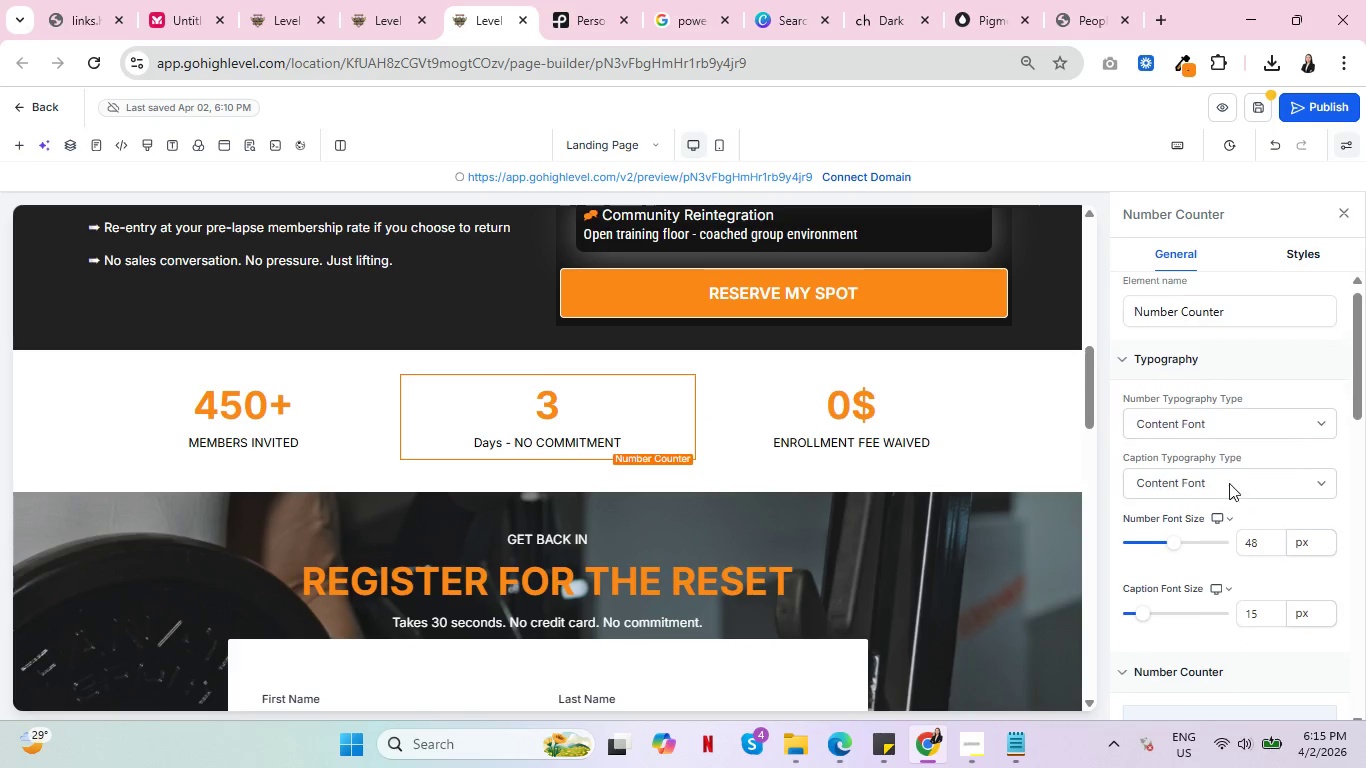 
scroll: coordinate [1256, 520], scroll_direction: down, amount: 3.0
 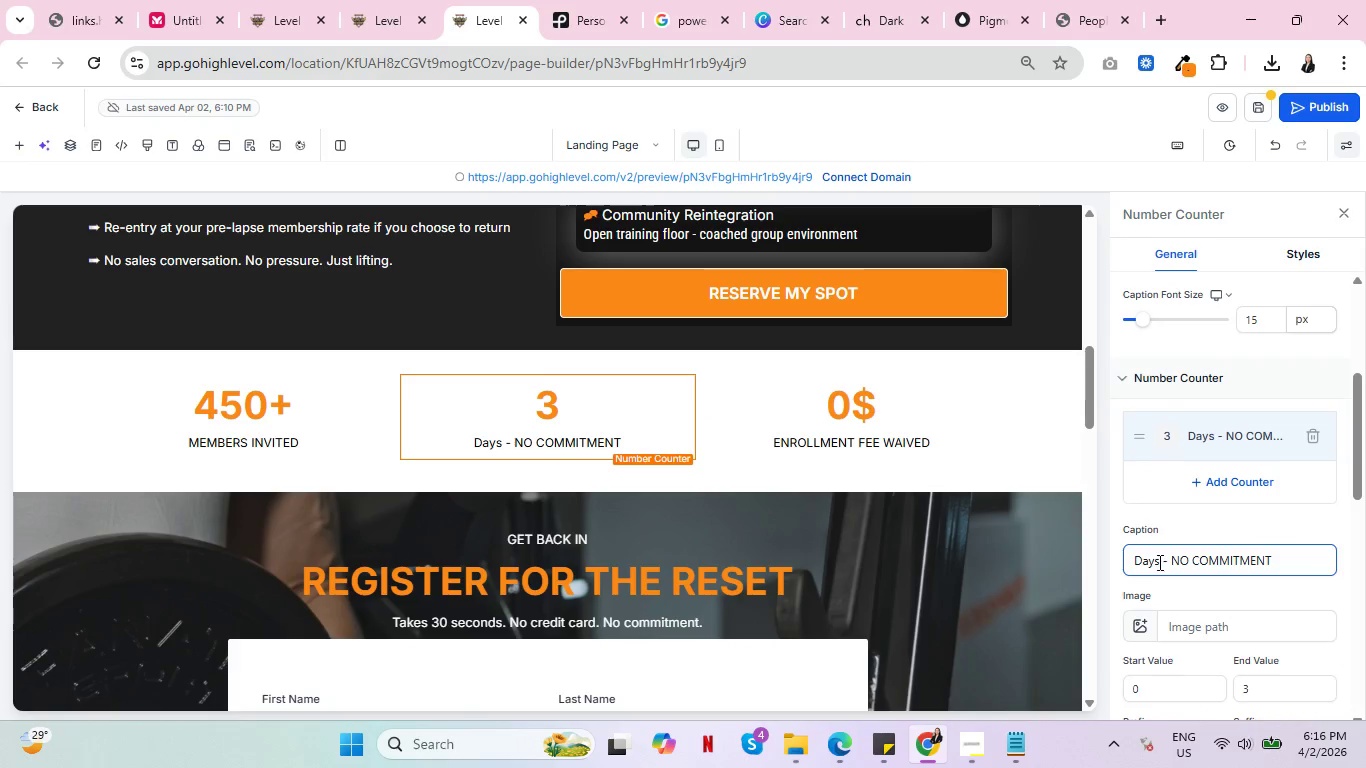 
left_click_drag(start_coordinate=[1158, 562], to_coordinate=[1143, 564])
 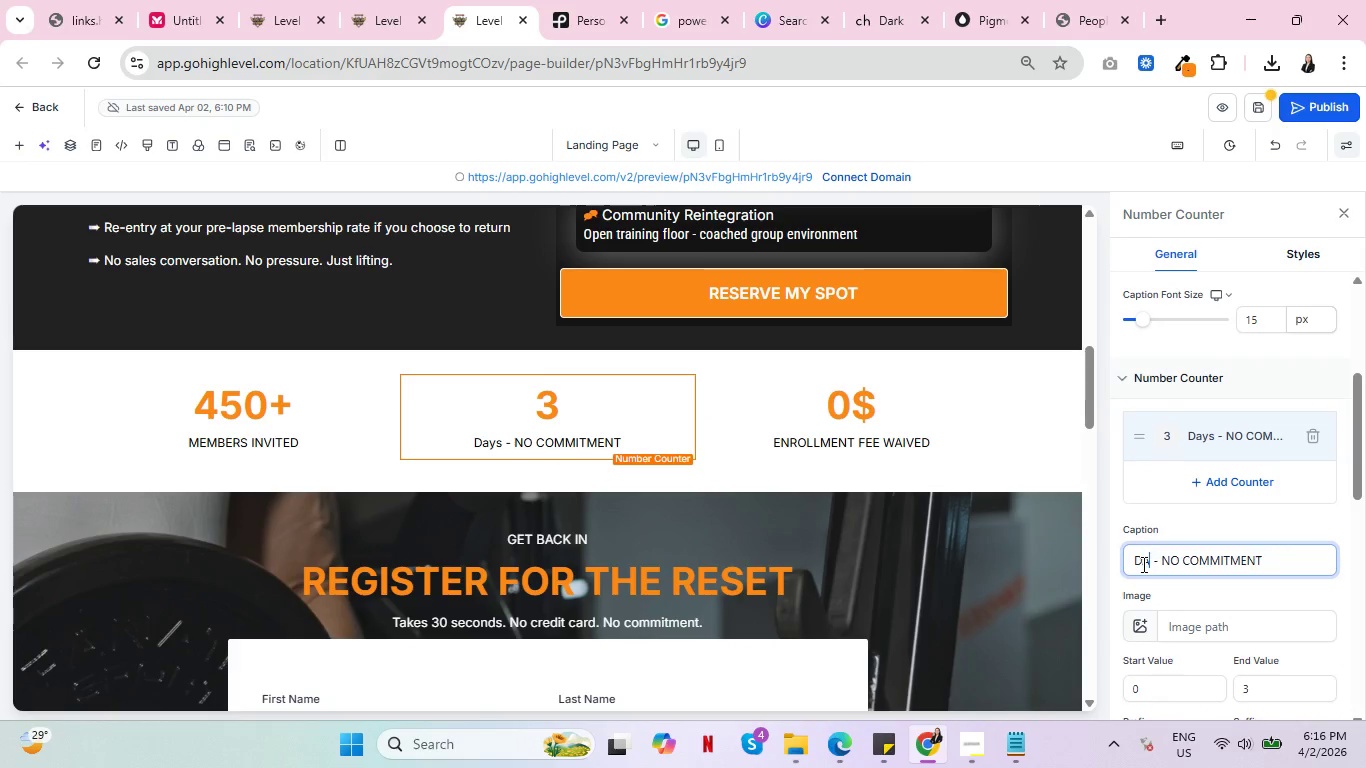 
type(AYS)
key(Backspace)
 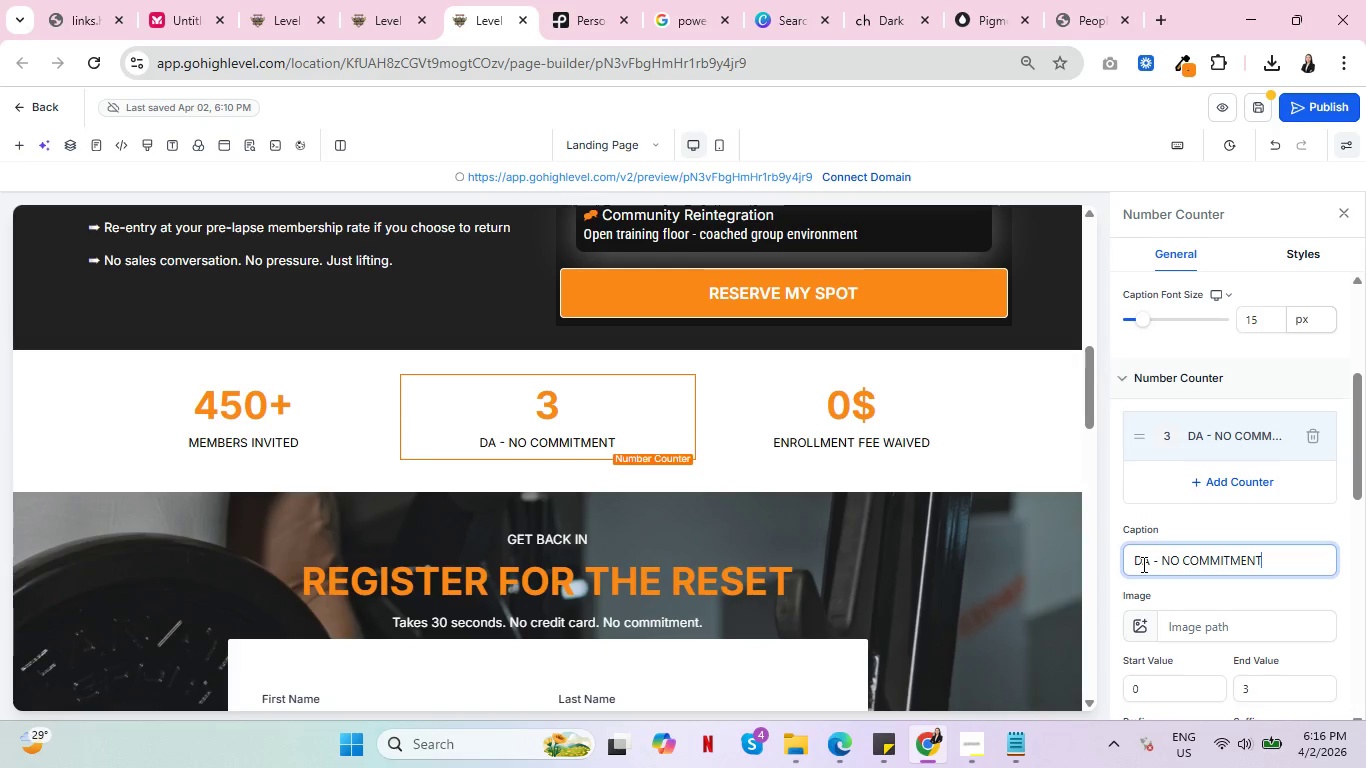 
hold_key(key=ArrowLeft, duration=0.84)
 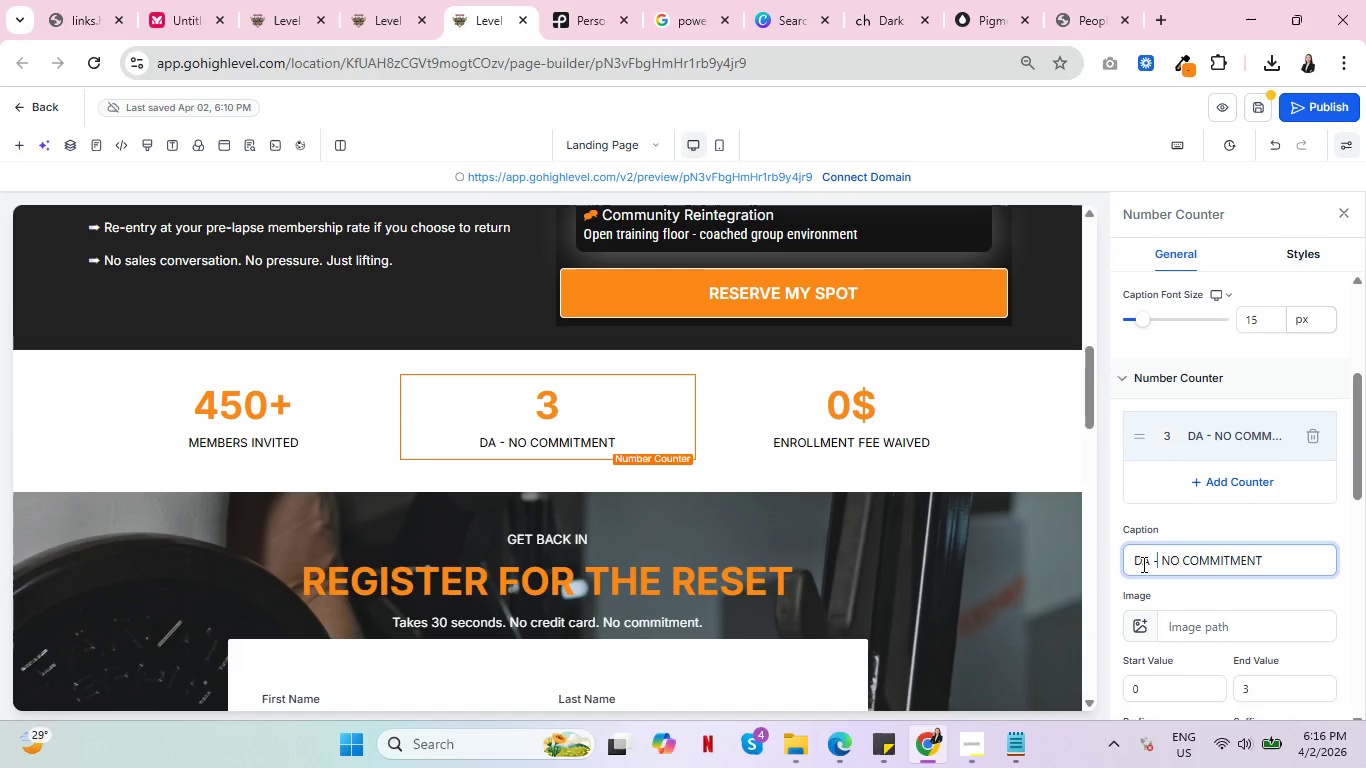 
key(ArrowLeft)
 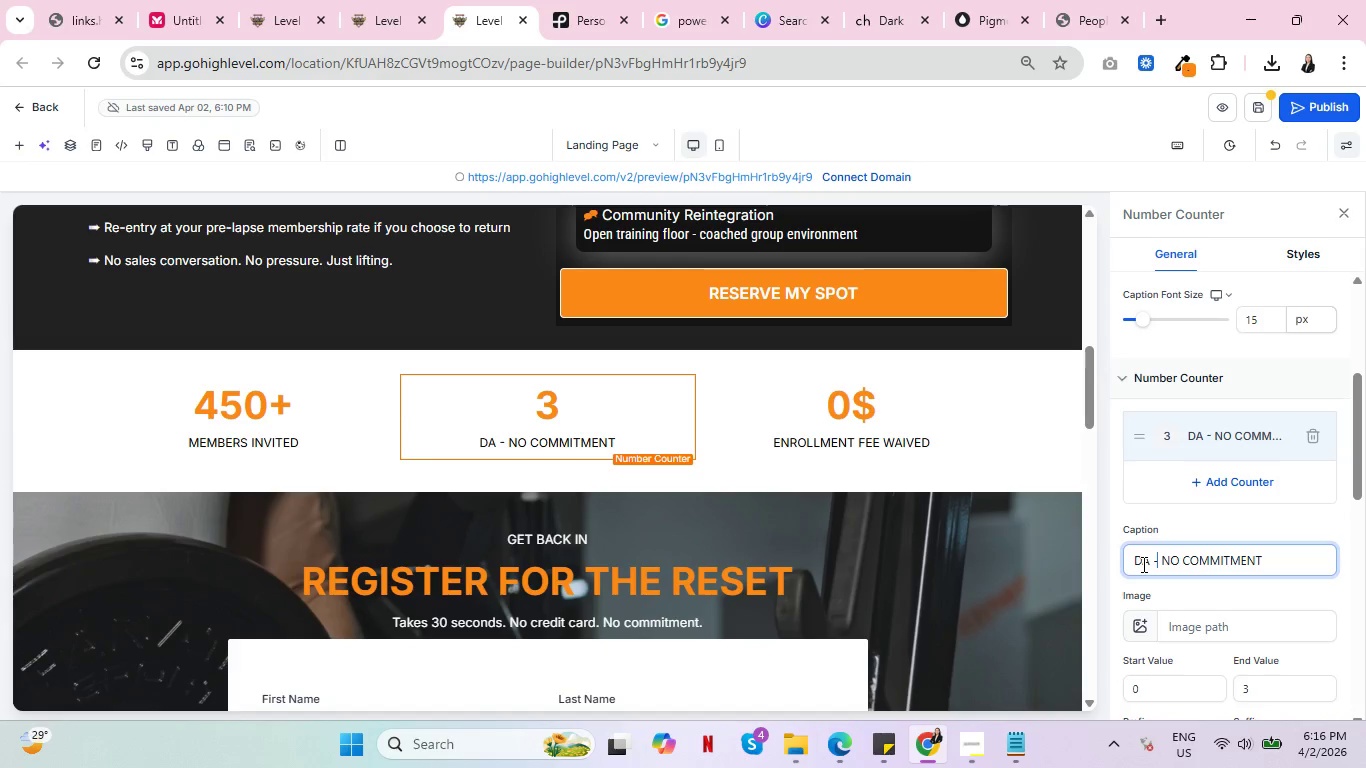 
key(ArrowLeft)
 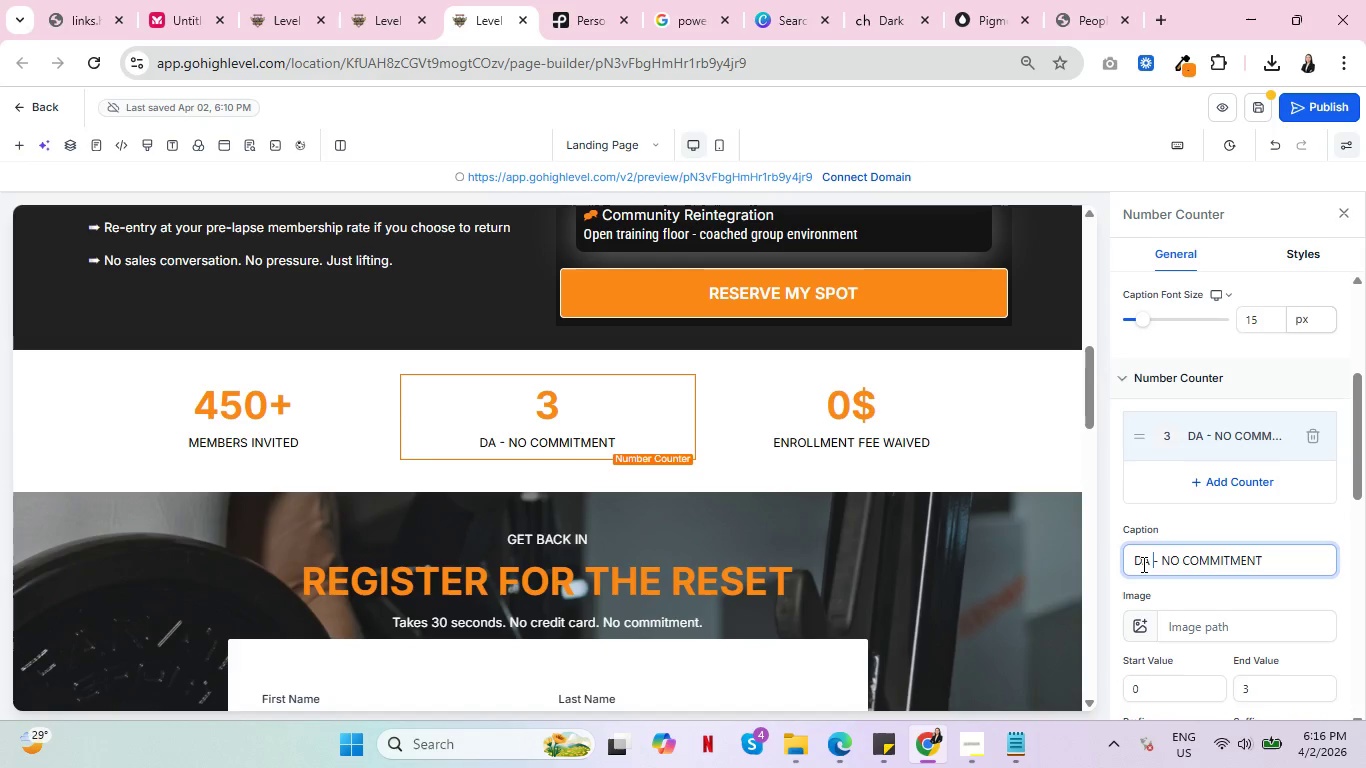 
key(ArrowLeft)
 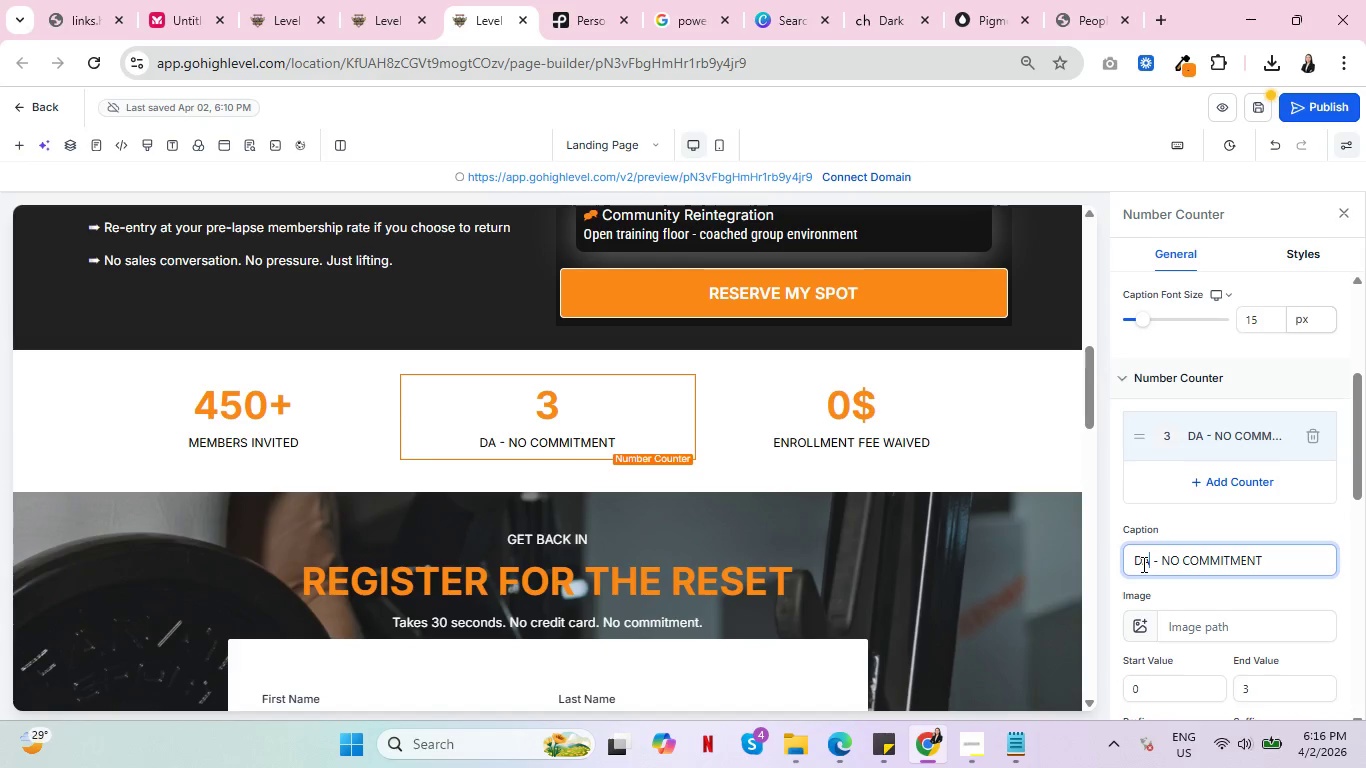 
key(ArrowLeft)
 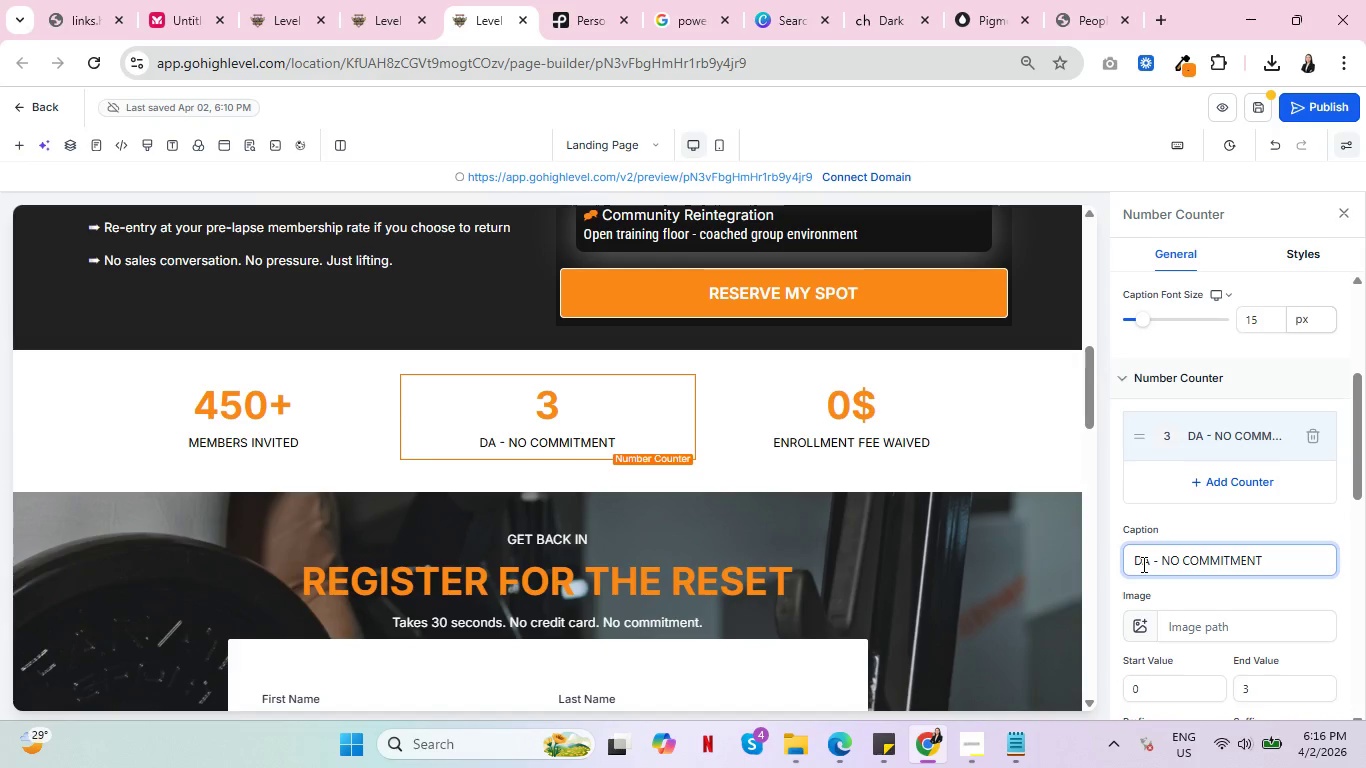 
type(YS)
 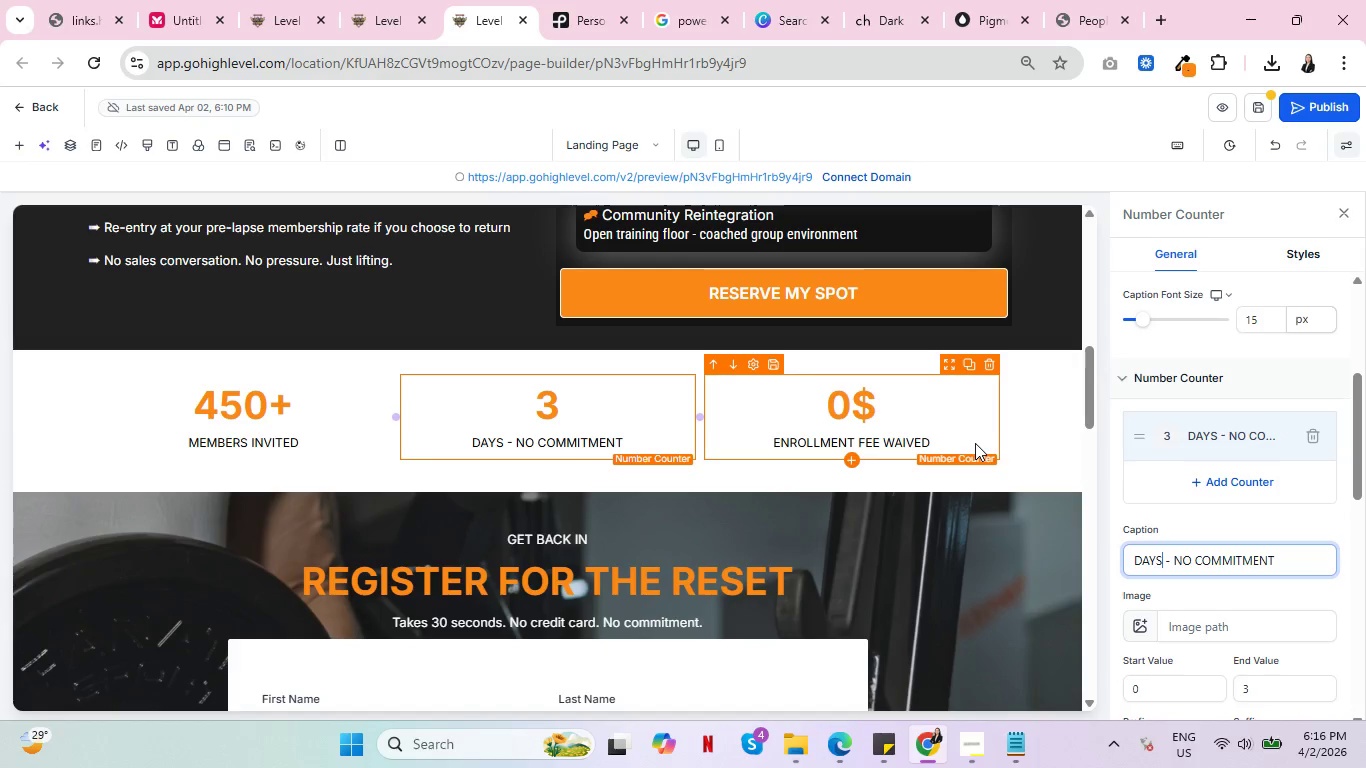 
left_click([975, 443])
 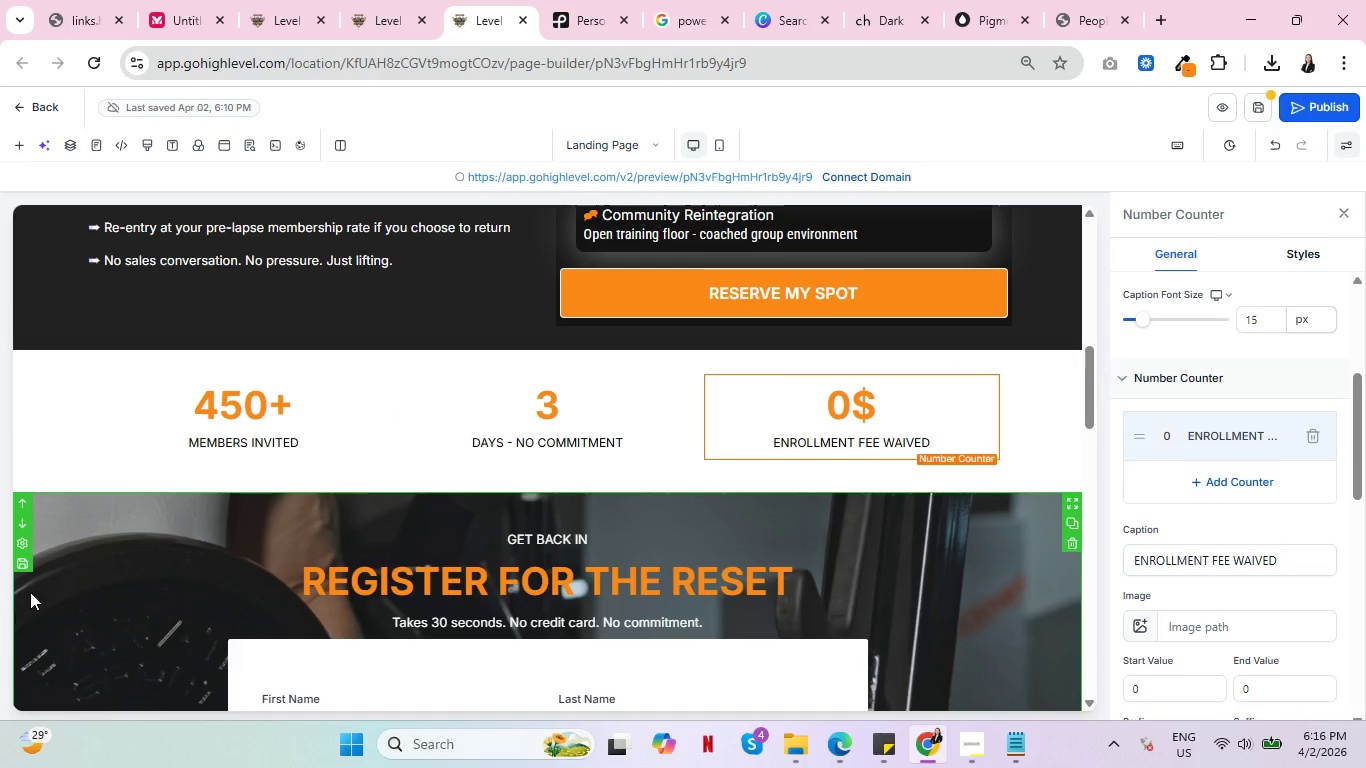 
scroll: coordinate [80, 535], scroll_direction: down, amount: 14.0
 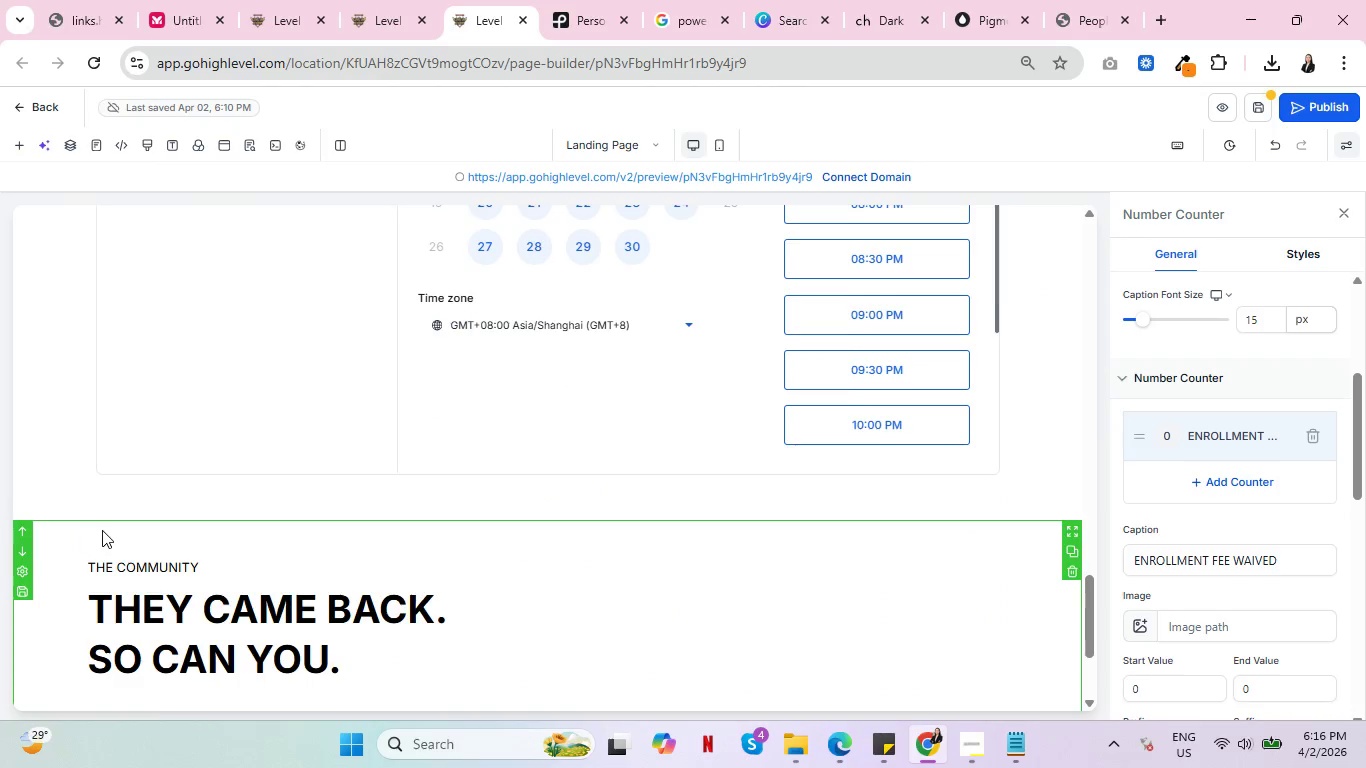 
scroll: coordinate [102, 528], scroll_direction: up, amount: 5.0
 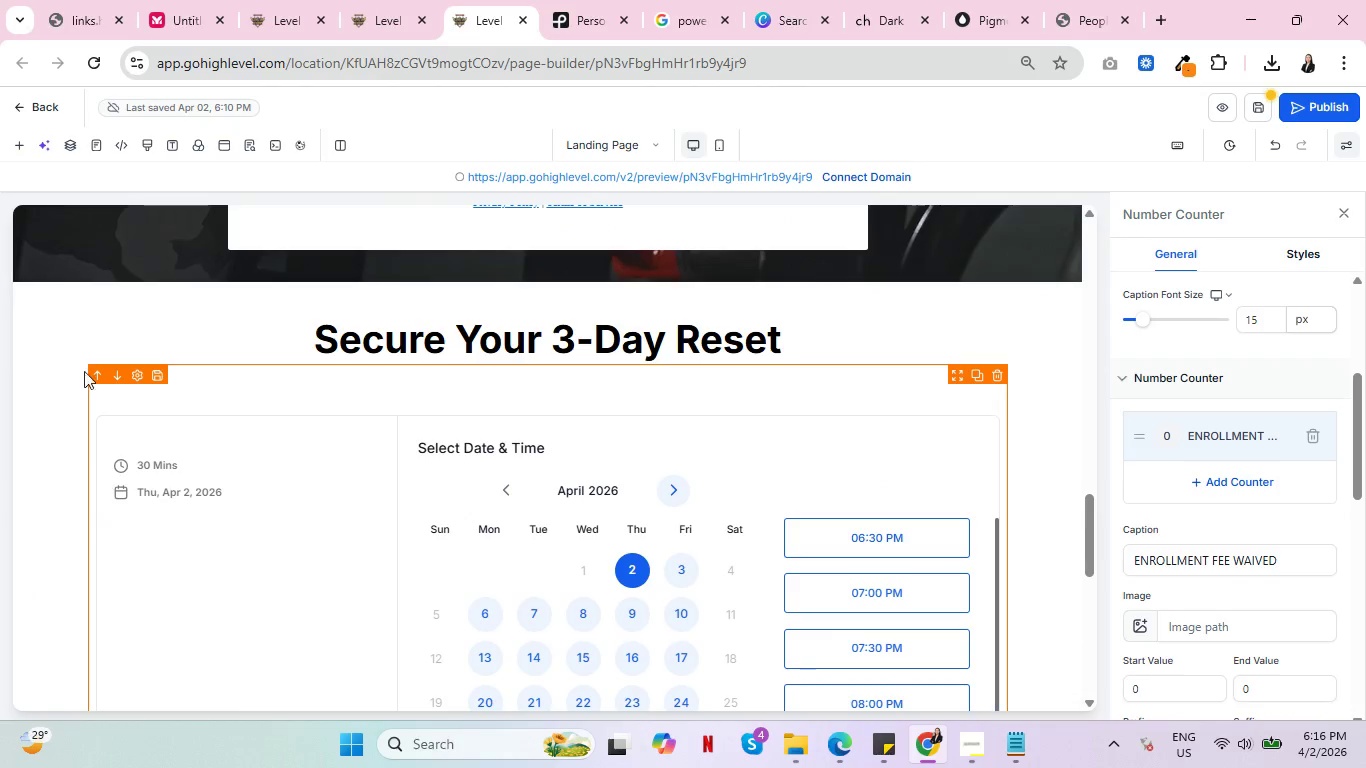 
mouse_move([64, 324])
 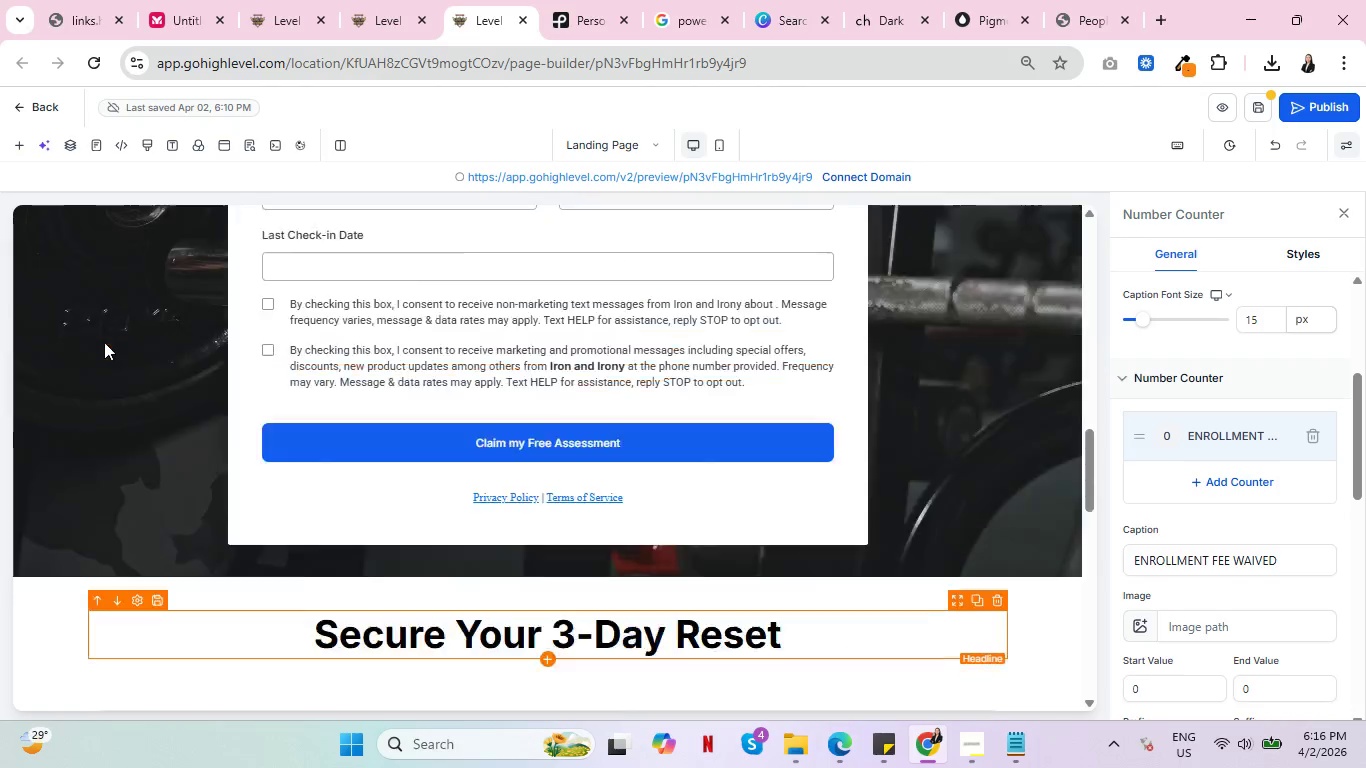 
scroll: coordinate [104, 342], scroll_direction: up, amount: 13.0
 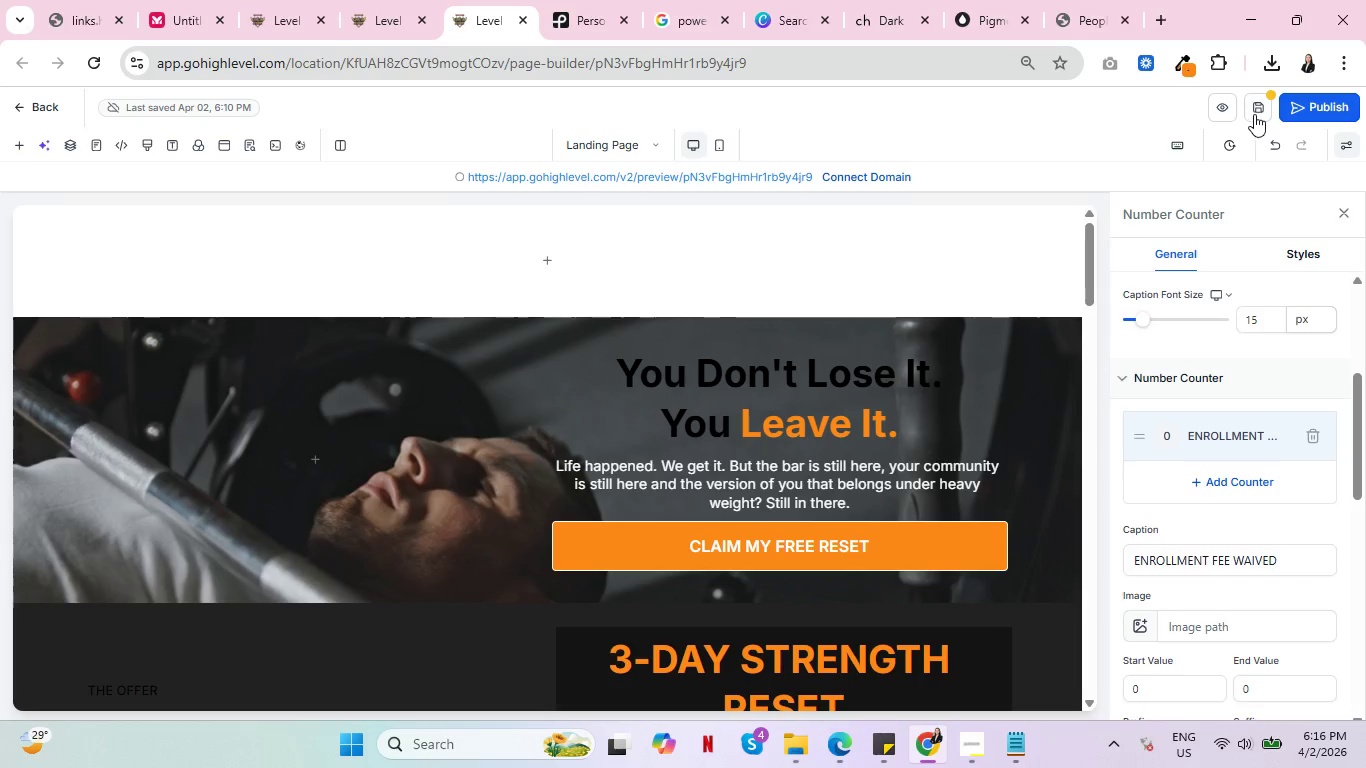 
left_click([1260, 101])
 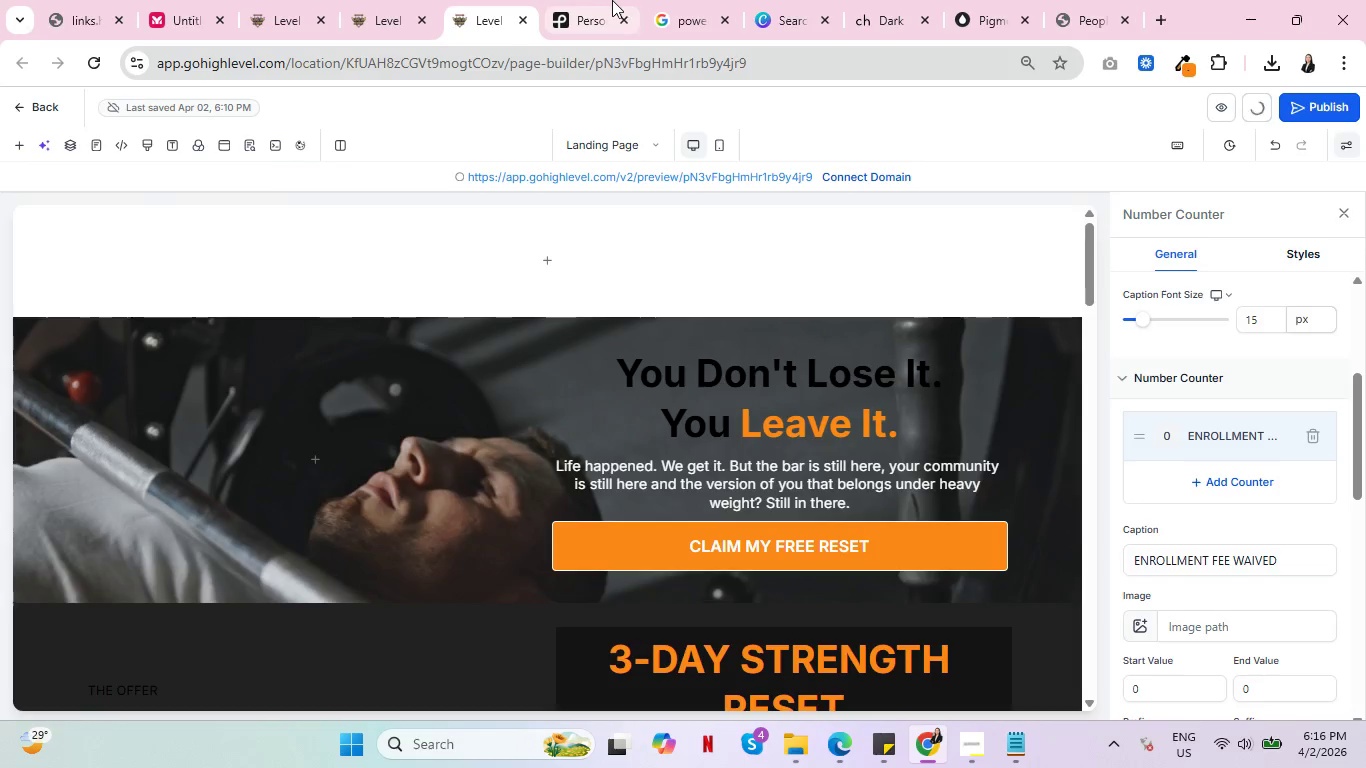 
left_click([612, 0])
 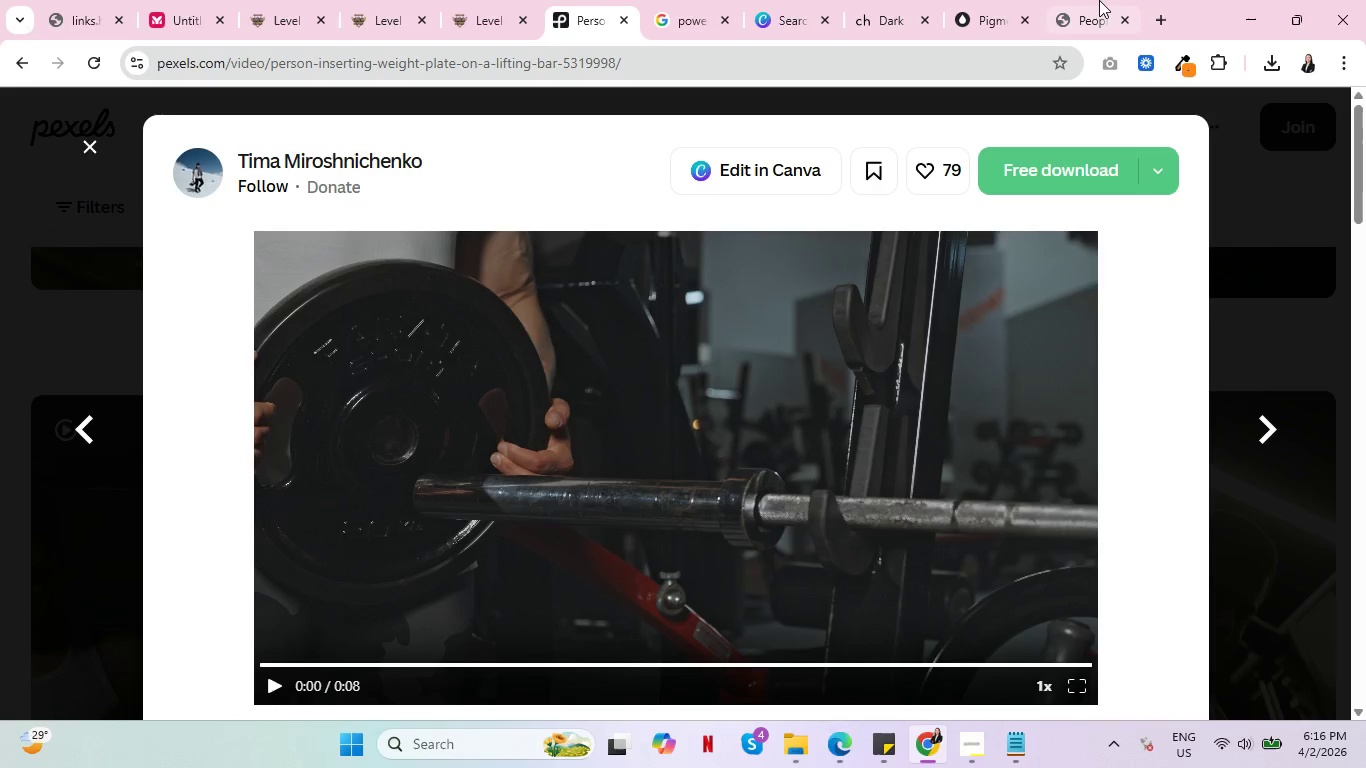 
left_click([1100, 0])
 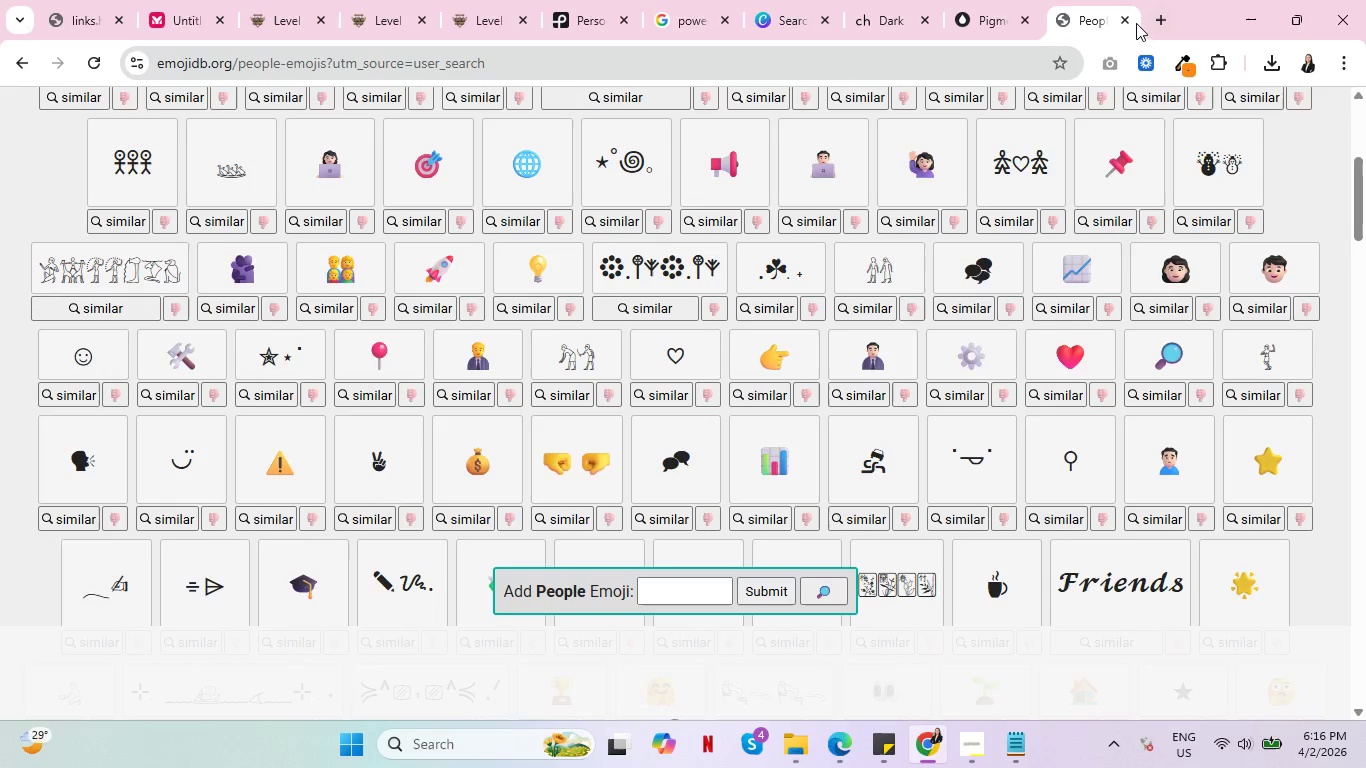 
left_click([1124, 20])
 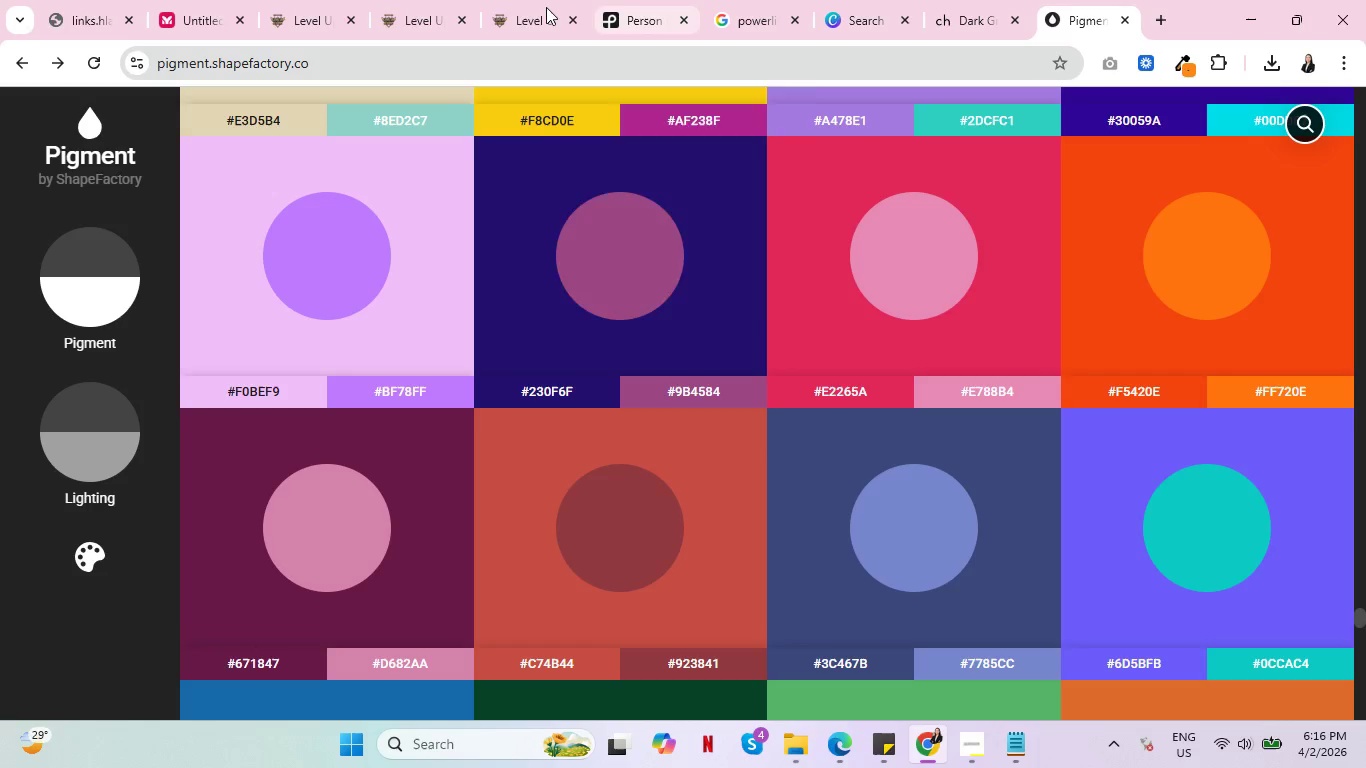 
left_click([507, 0])
 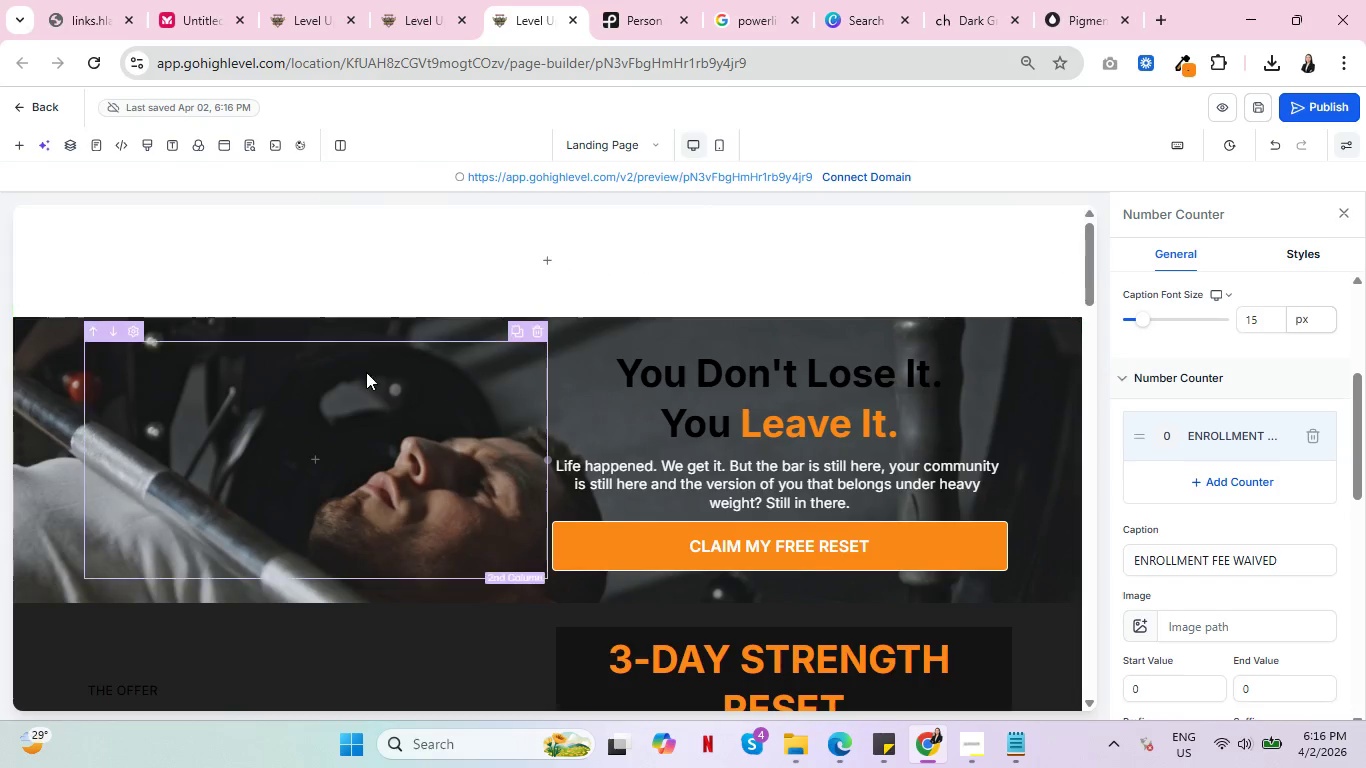 
scroll: coordinate [366, 366], scroll_direction: up, amount: 4.0
 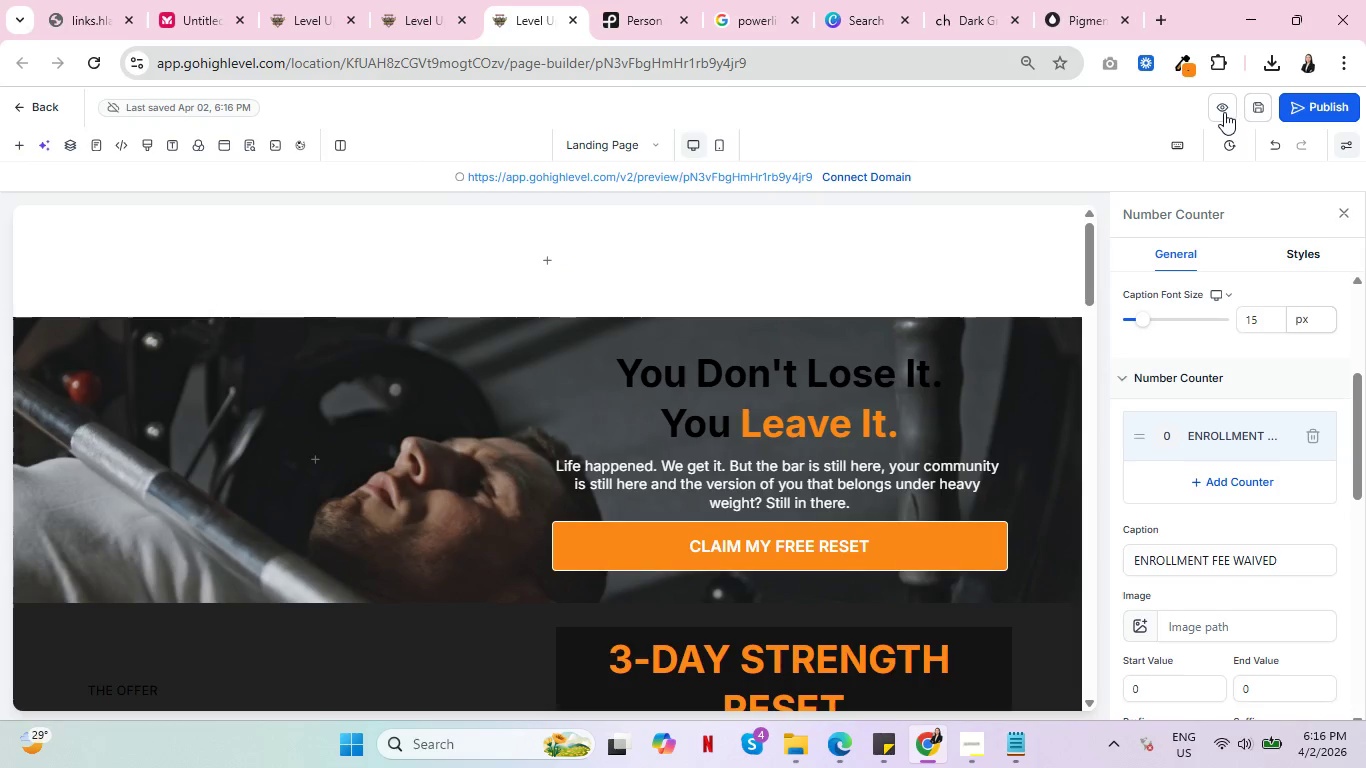 
left_click([1224, 112])
 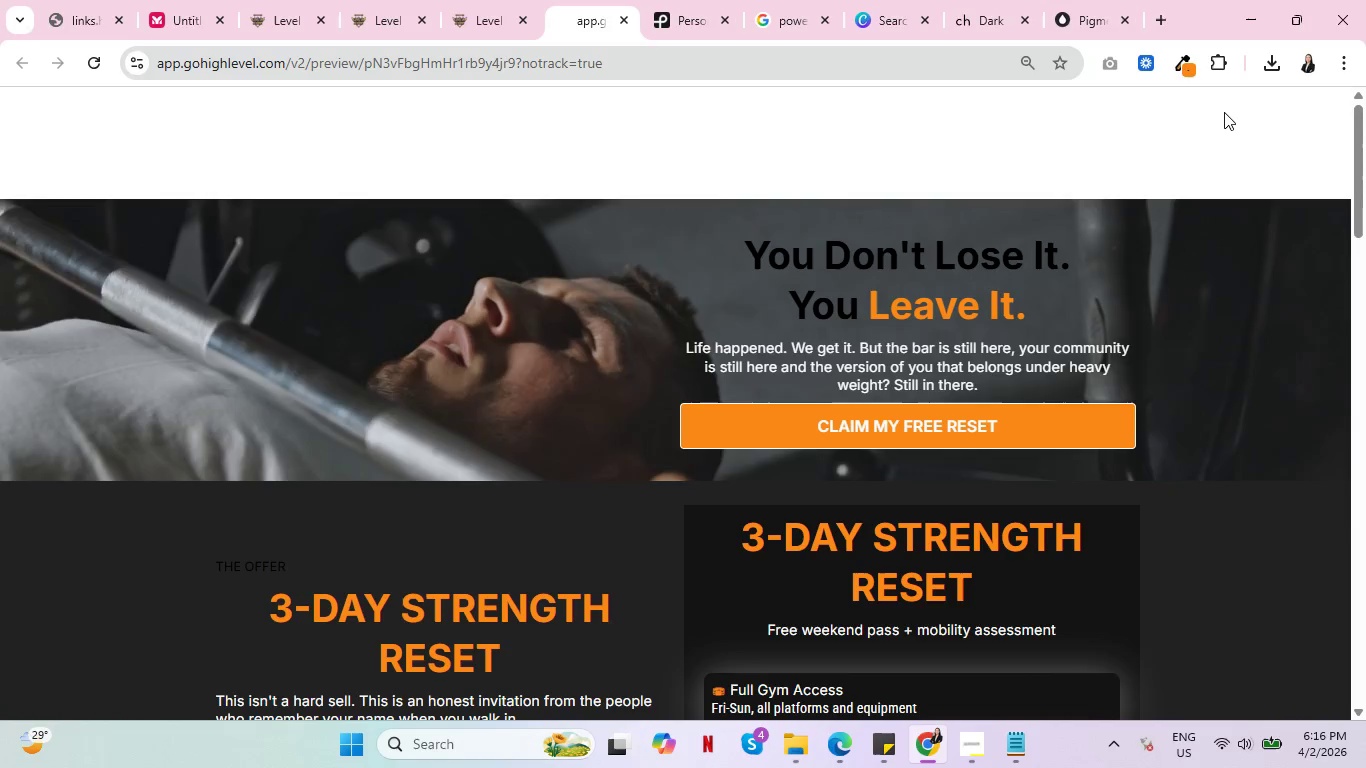 
wait(20.11)
 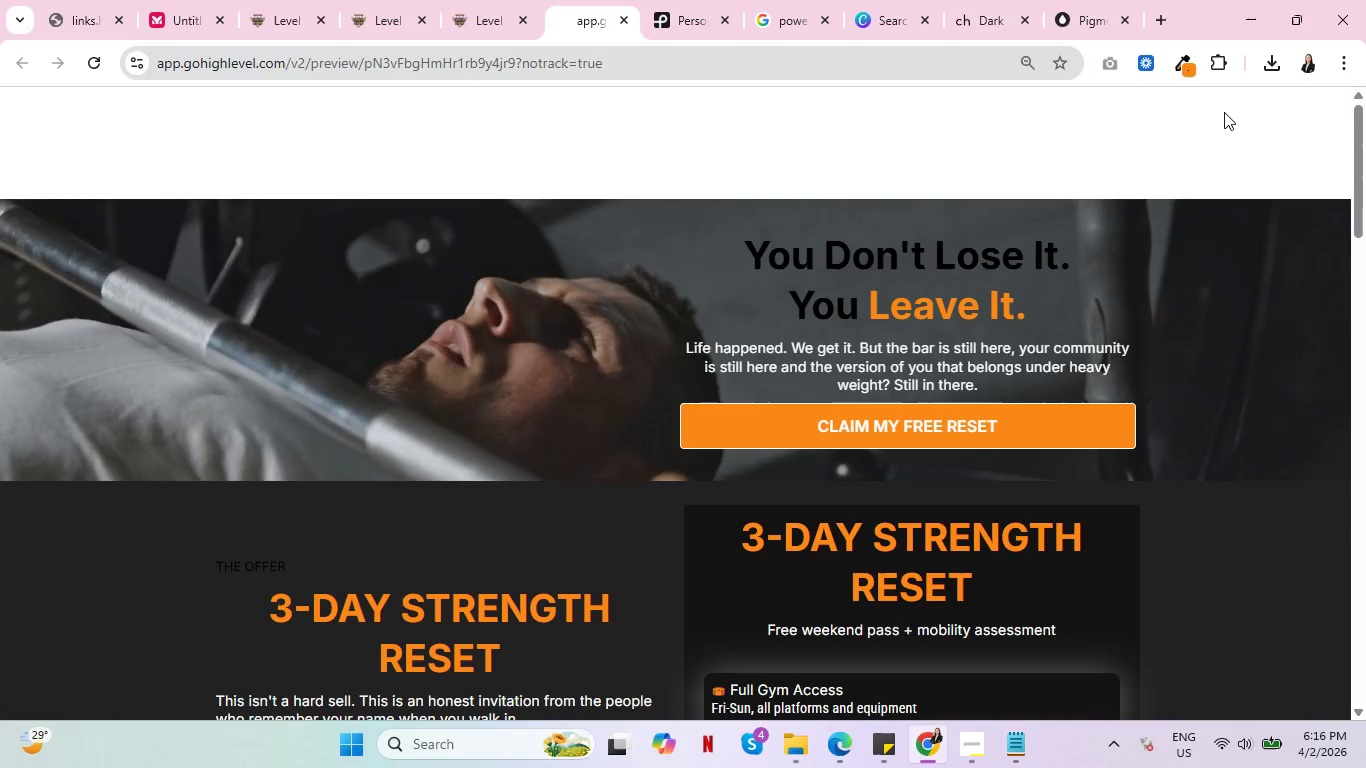 
scroll: coordinate [528, 459], scroll_direction: down, amount: 5.0
 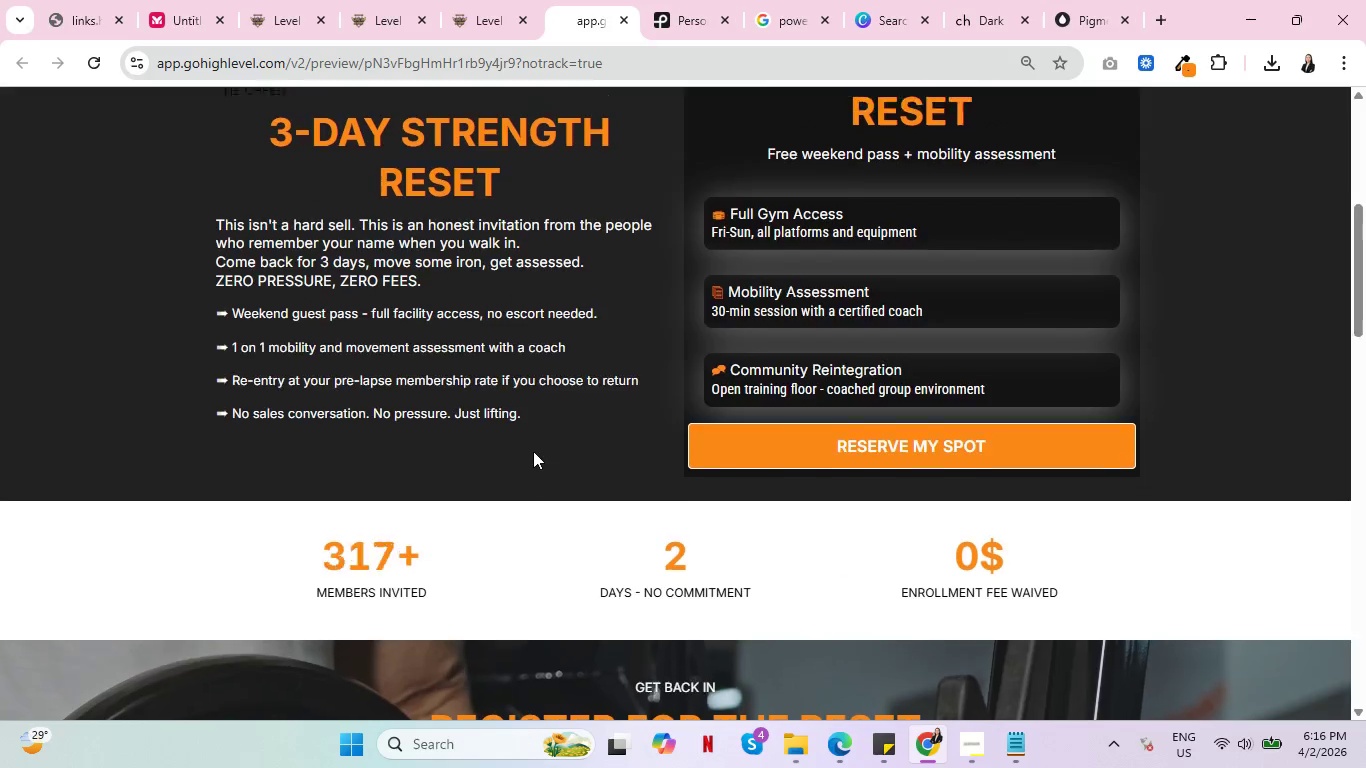 
scroll: coordinate [533, 451], scroll_direction: up, amount: 2.0
 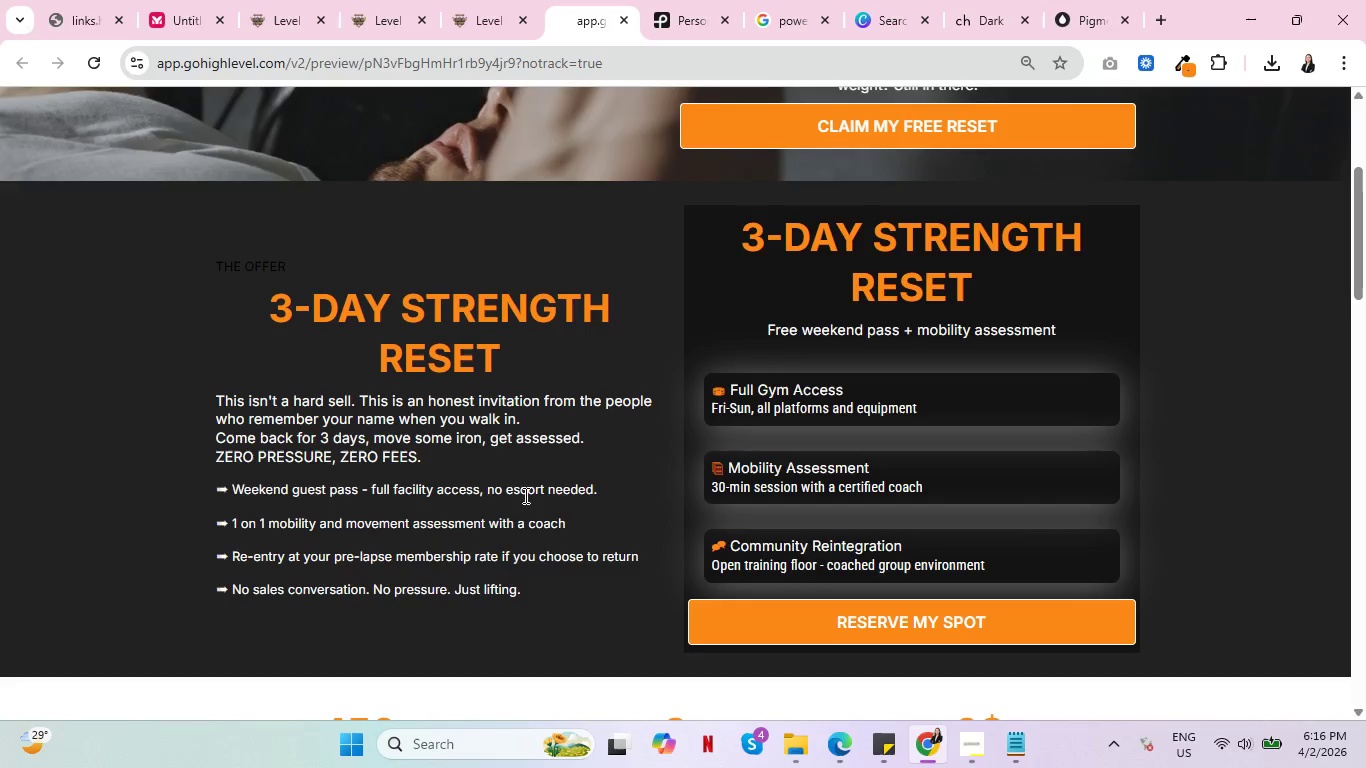 
wait(9.18)
 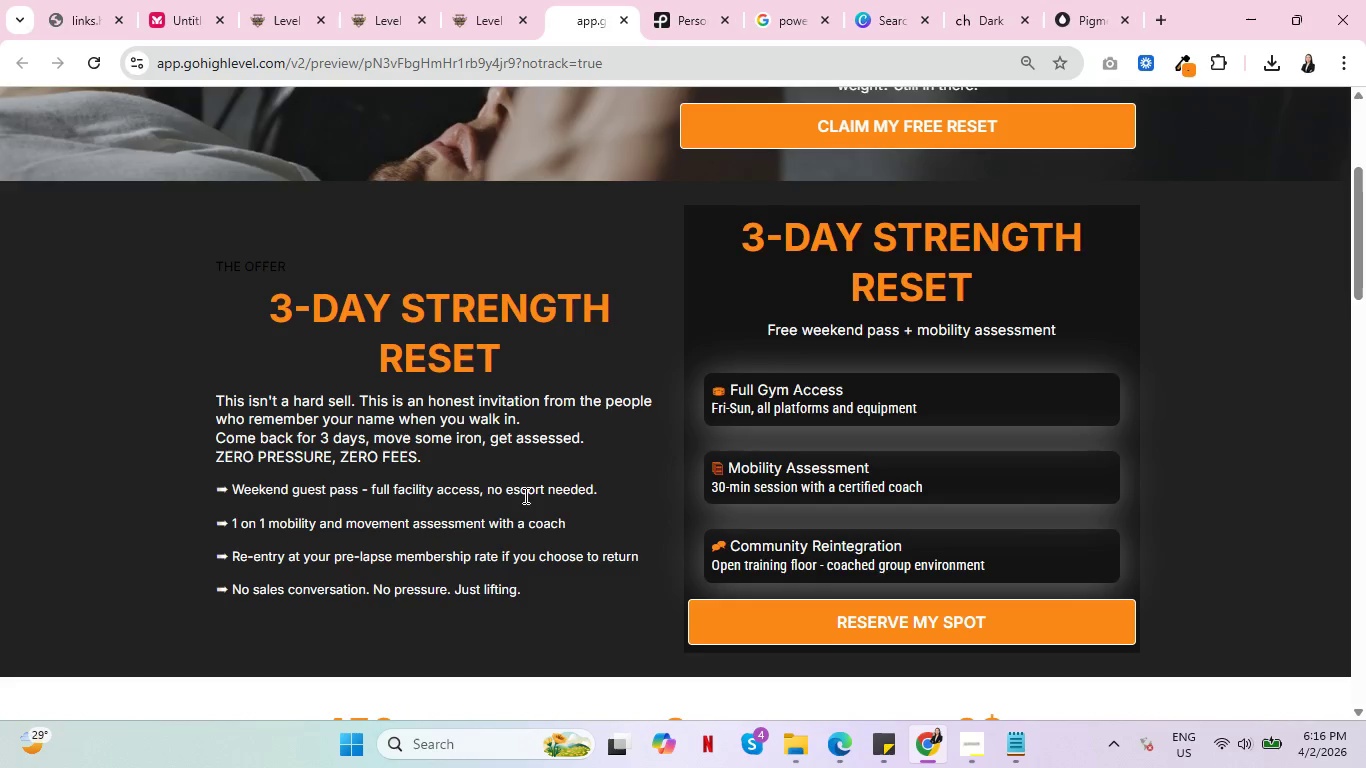 
scroll: coordinate [223, 465], scroll_direction: up, amount: 3.0
 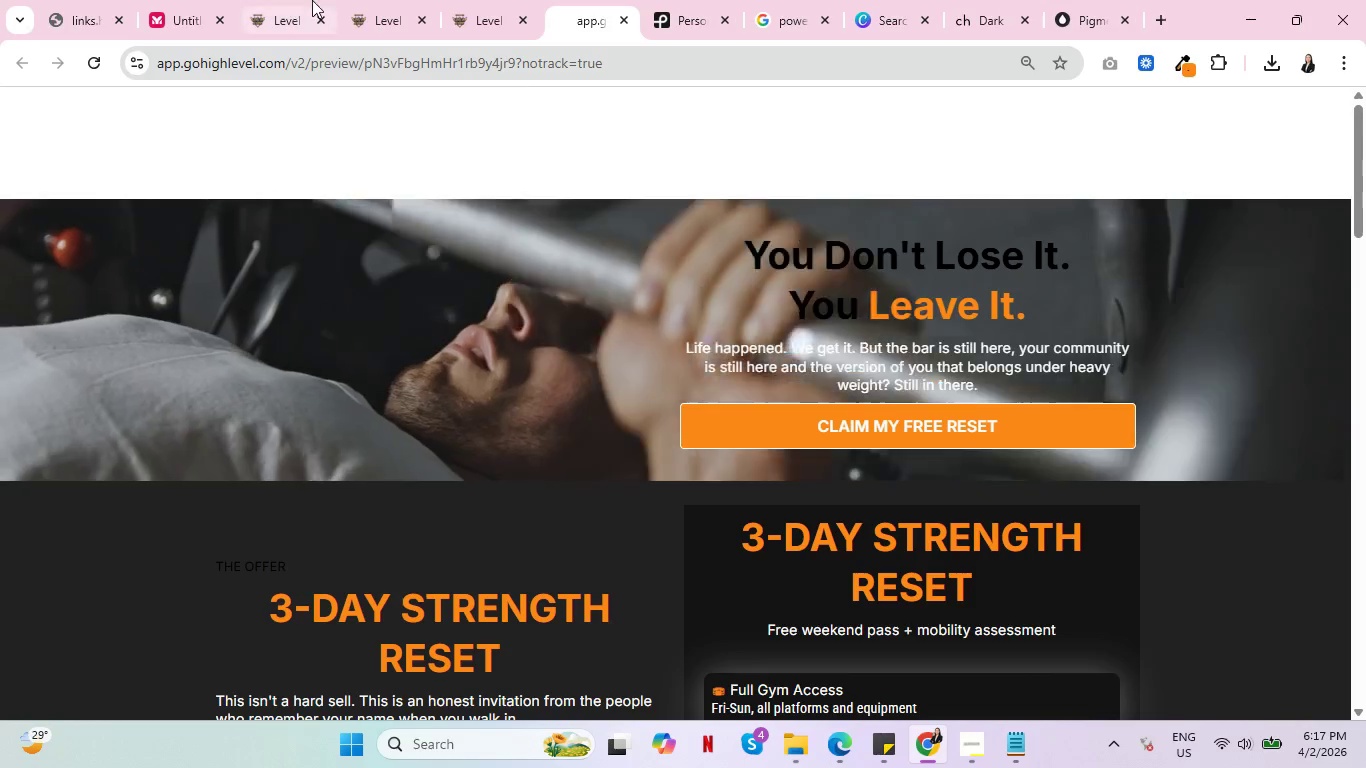 
left_click([475, 0])
 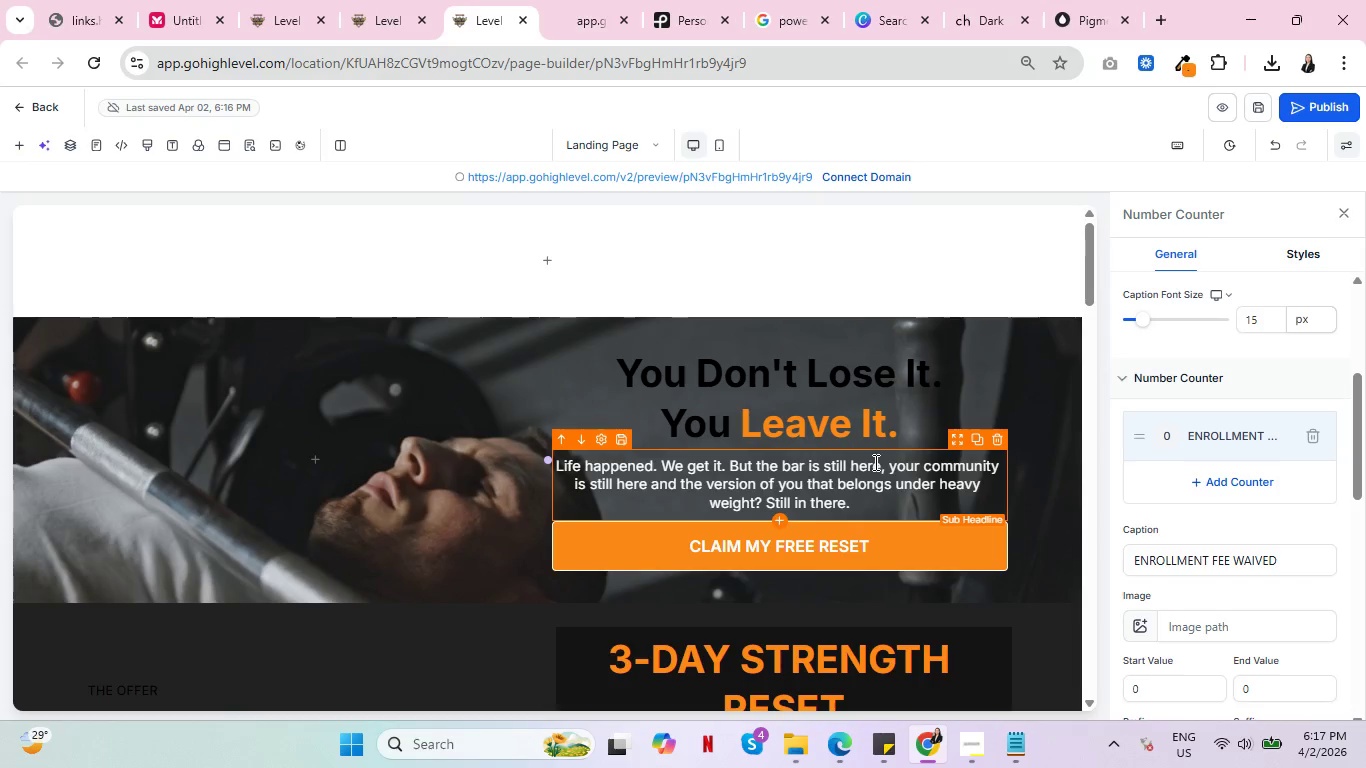 
left_click([874, 462])
 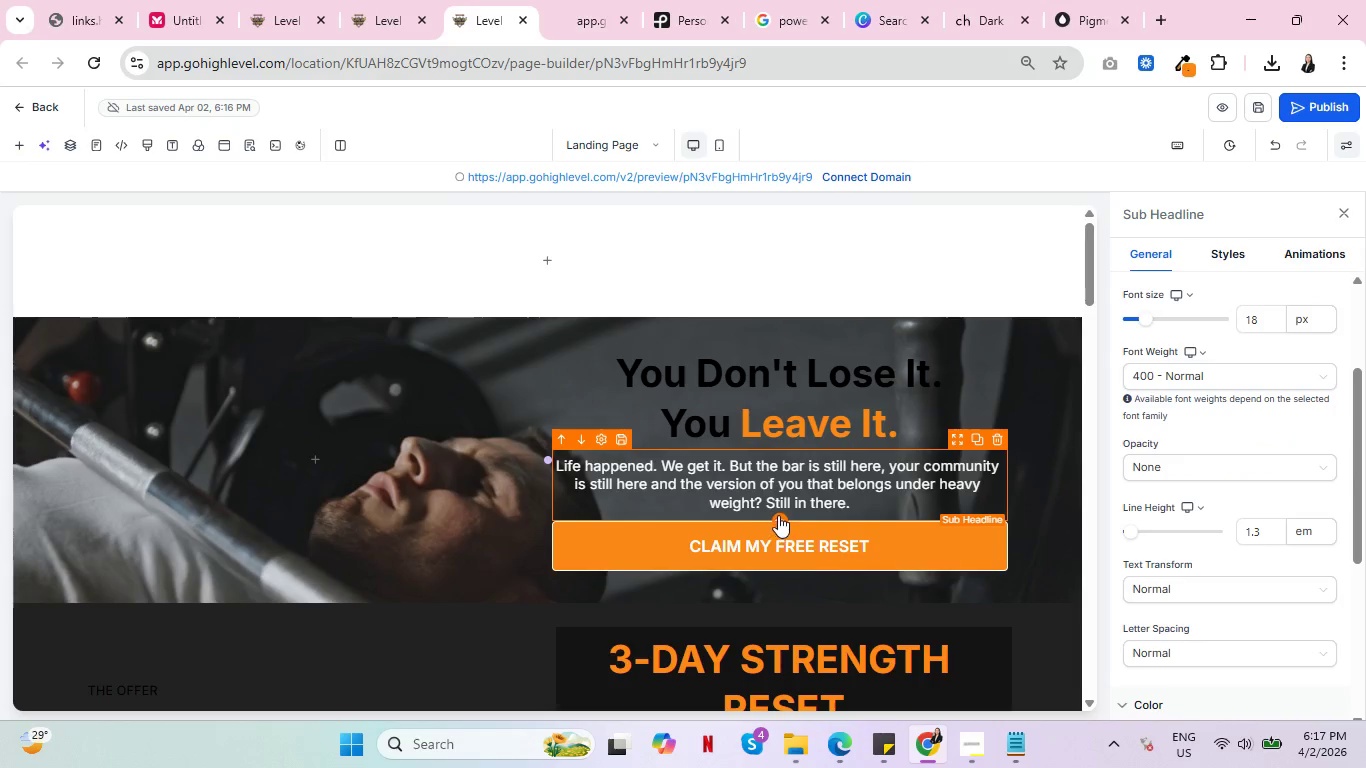 
left_click([778, 515])
 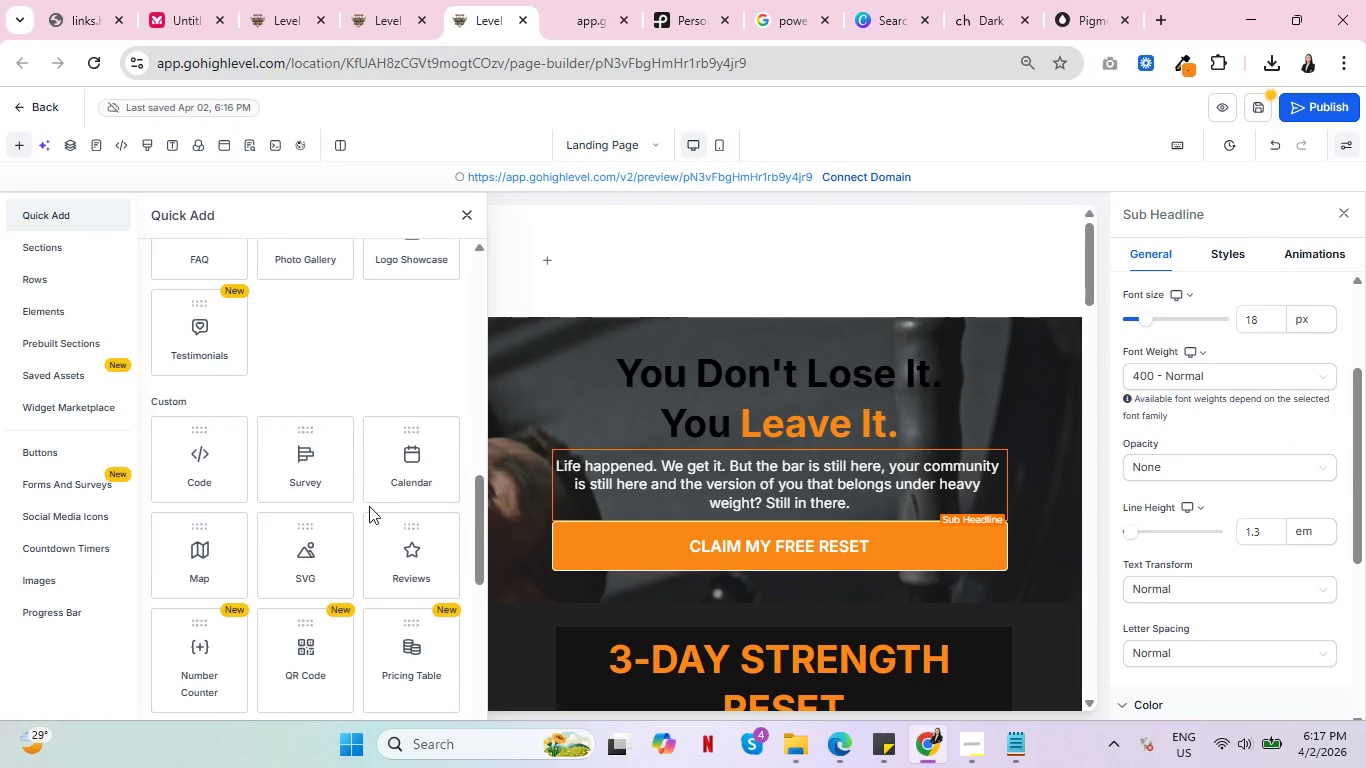 
scroll: coordinate [369, 505], scroll_direction: down, amount: 5.0
 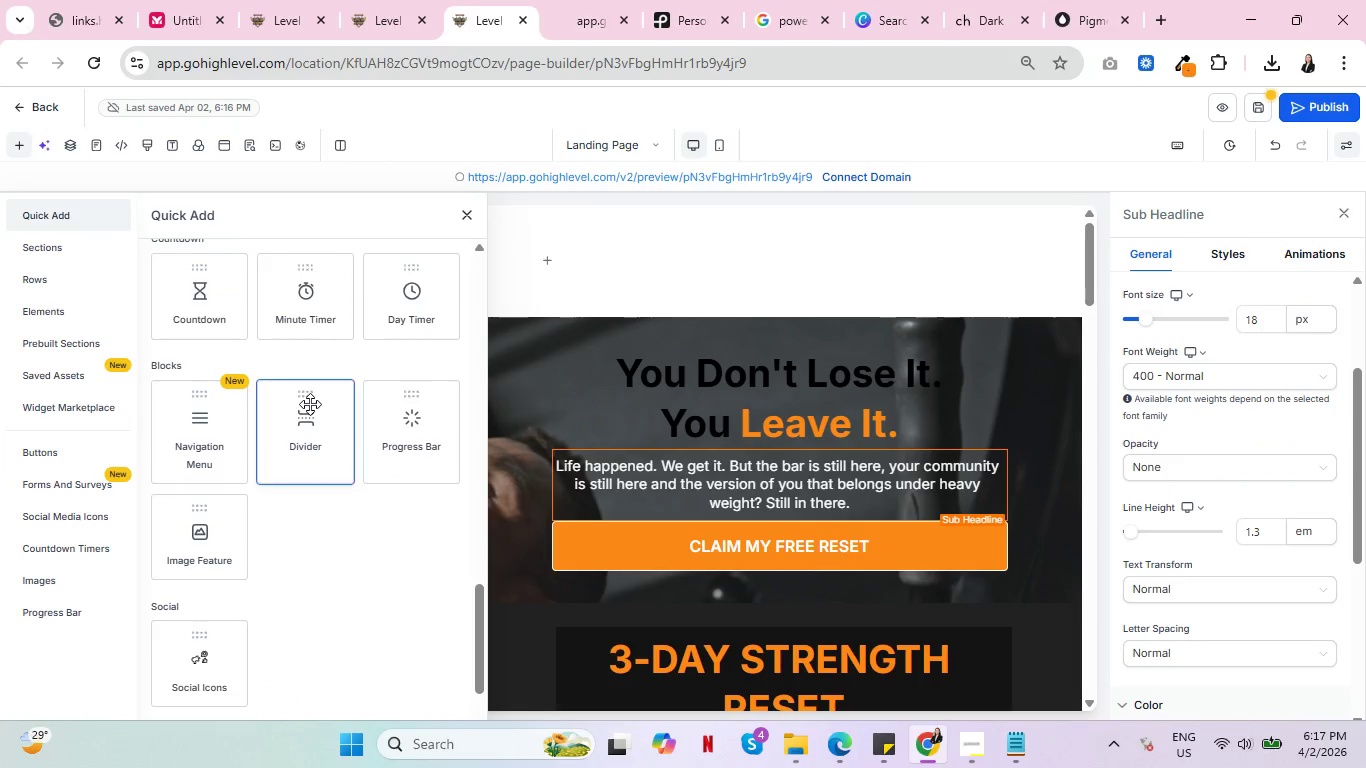 
left_click([310, 404])
 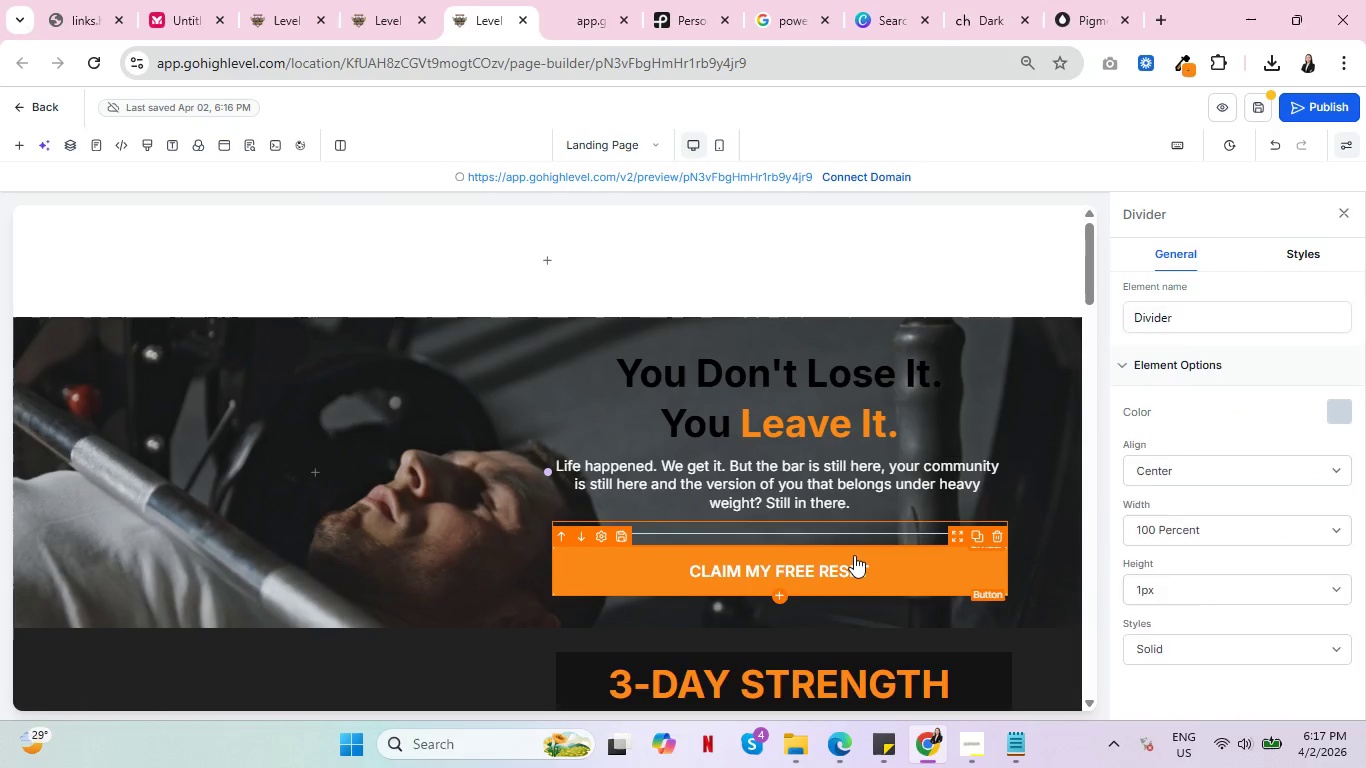 
scroll: coordinate [1318, 481], scroll_direction: down, amount: 10.0
 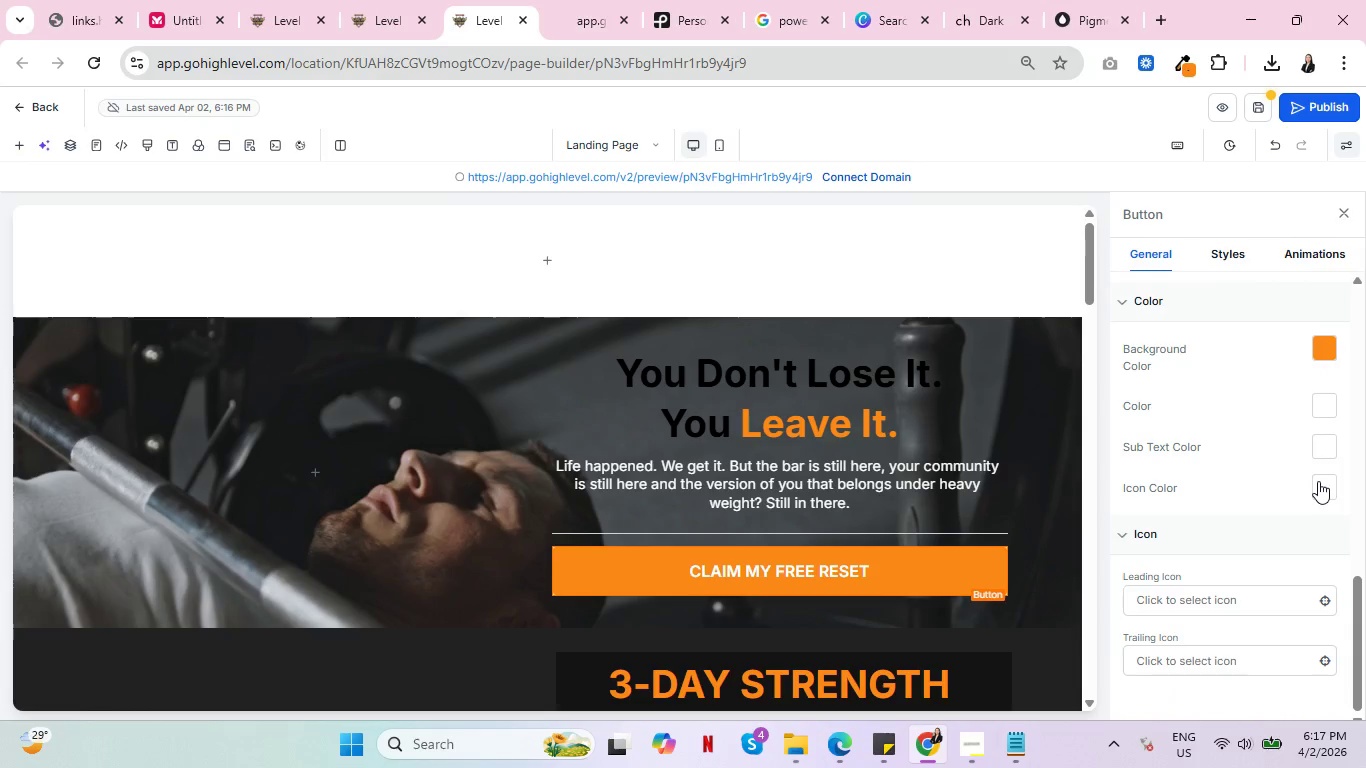 
scroll: coordinate [1266, 410], scroll_direction: up, amount: 4.0
 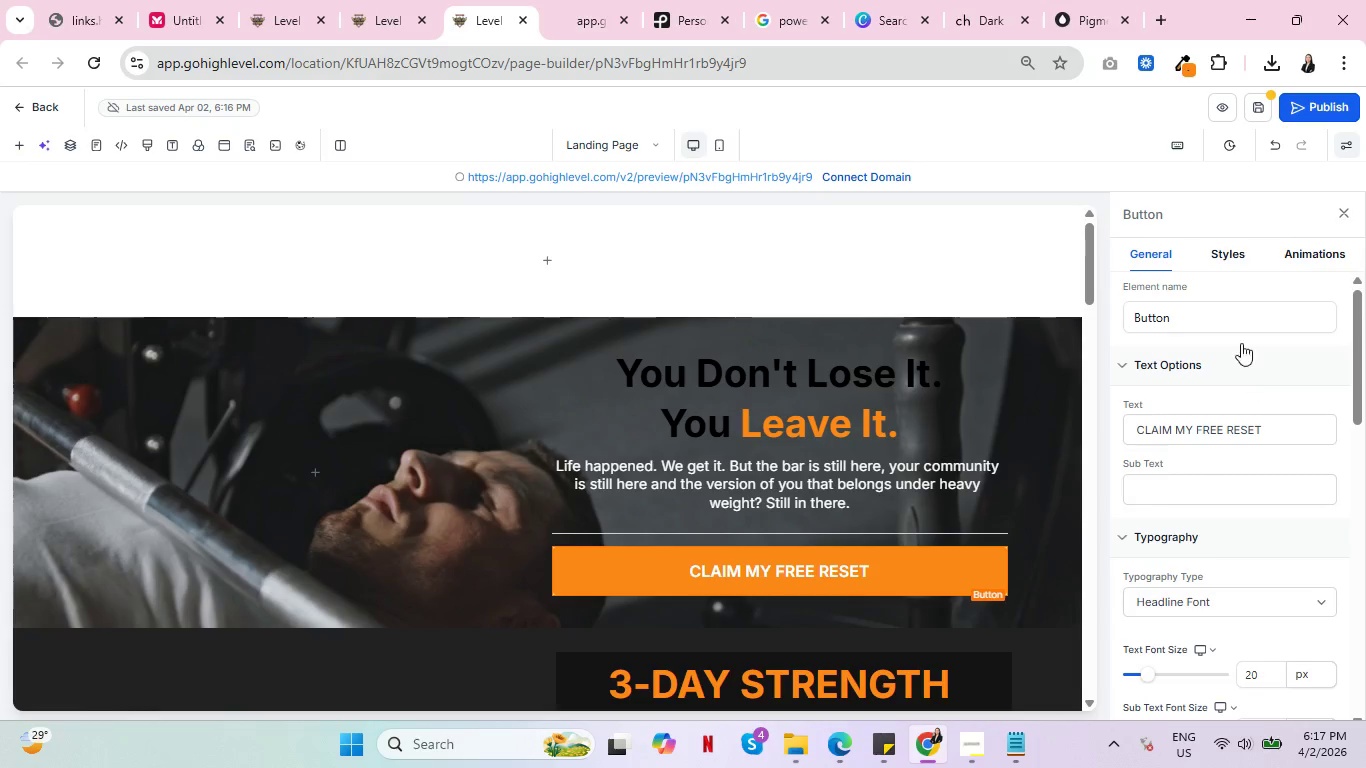 
left_click([1231, 258])
 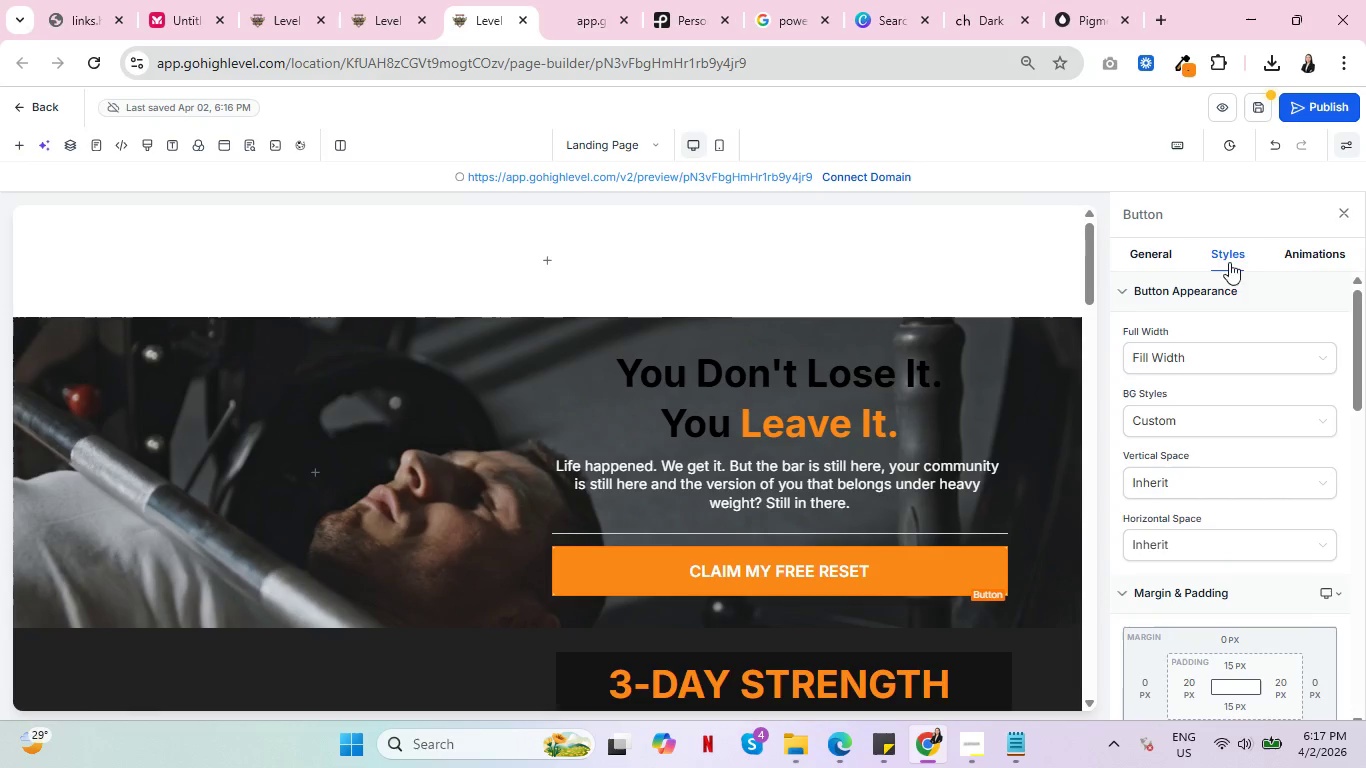 
mouse_move([1207, 376])
 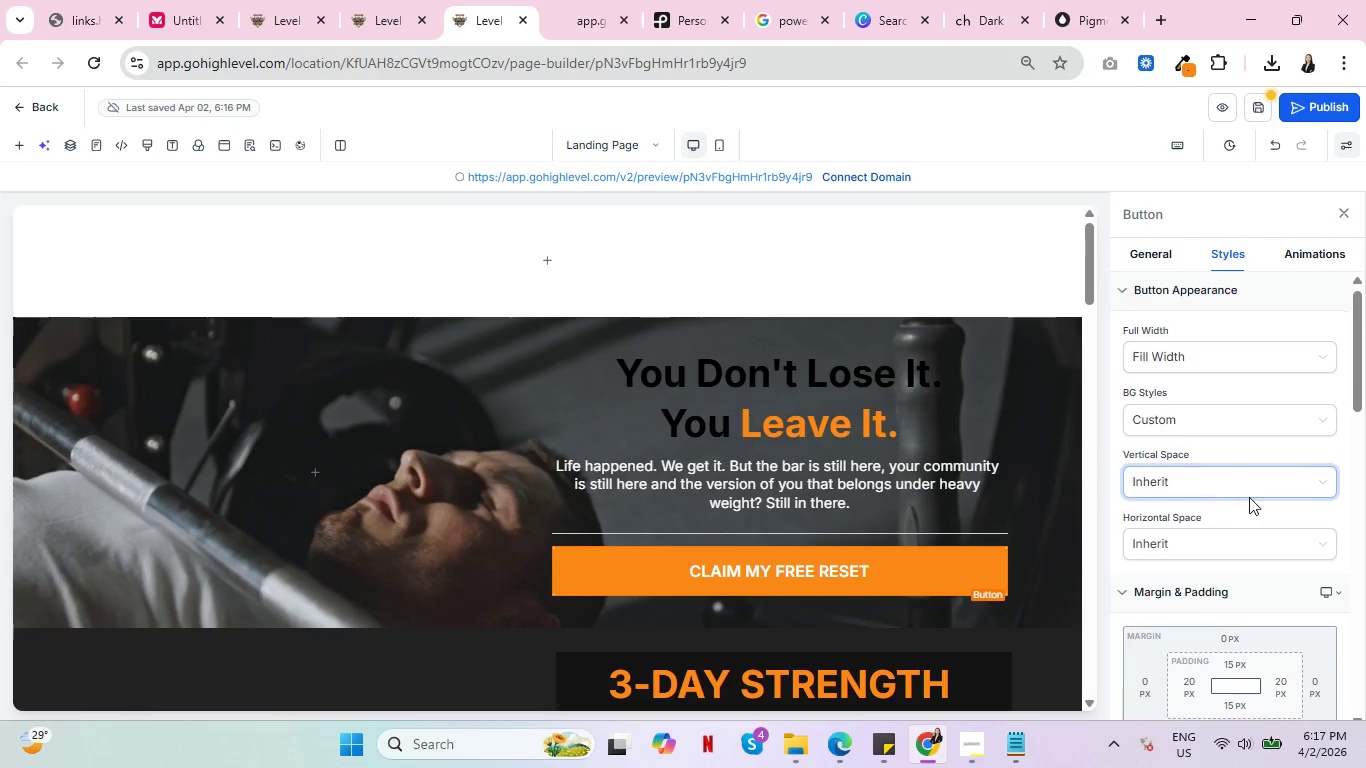 
scroll: coordinate [1249, 498], scroll_direction: down, amount: 4.0
 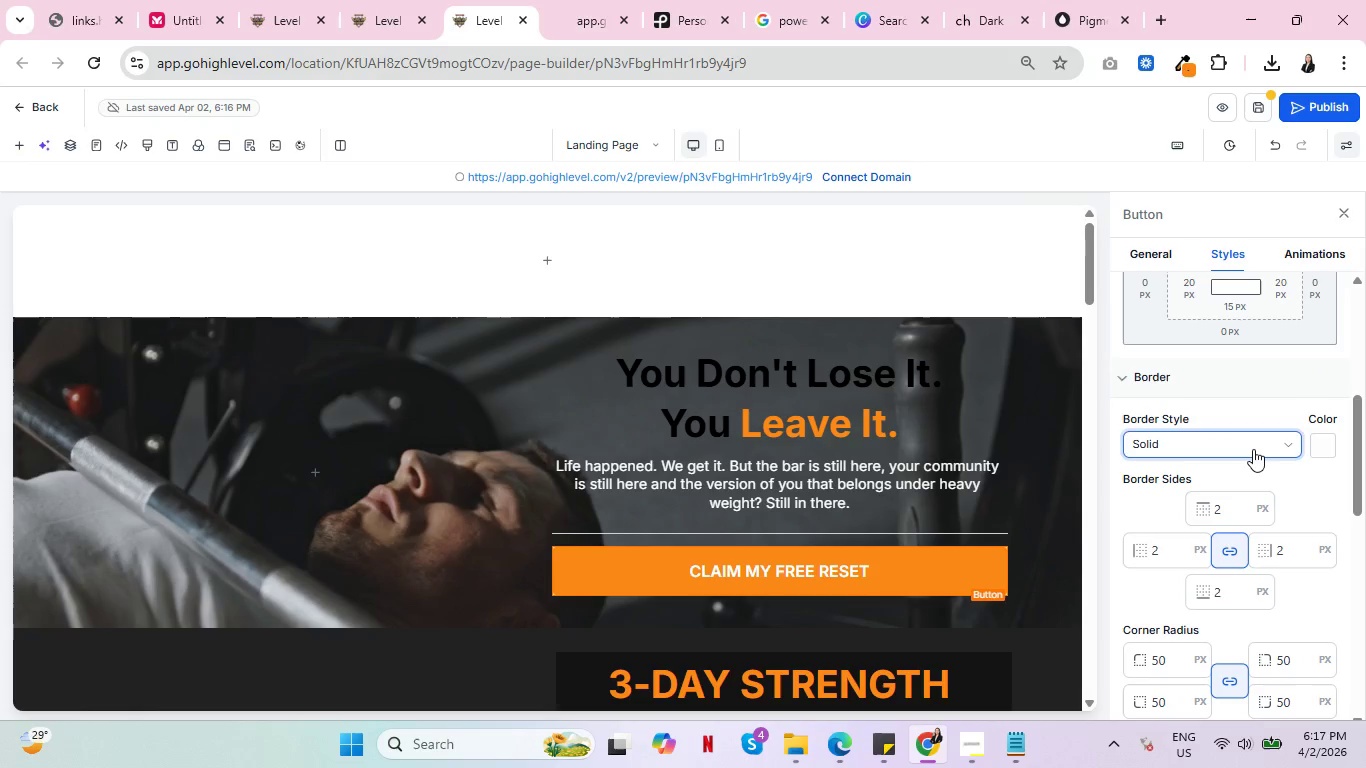 
left_click([1253, 449])
 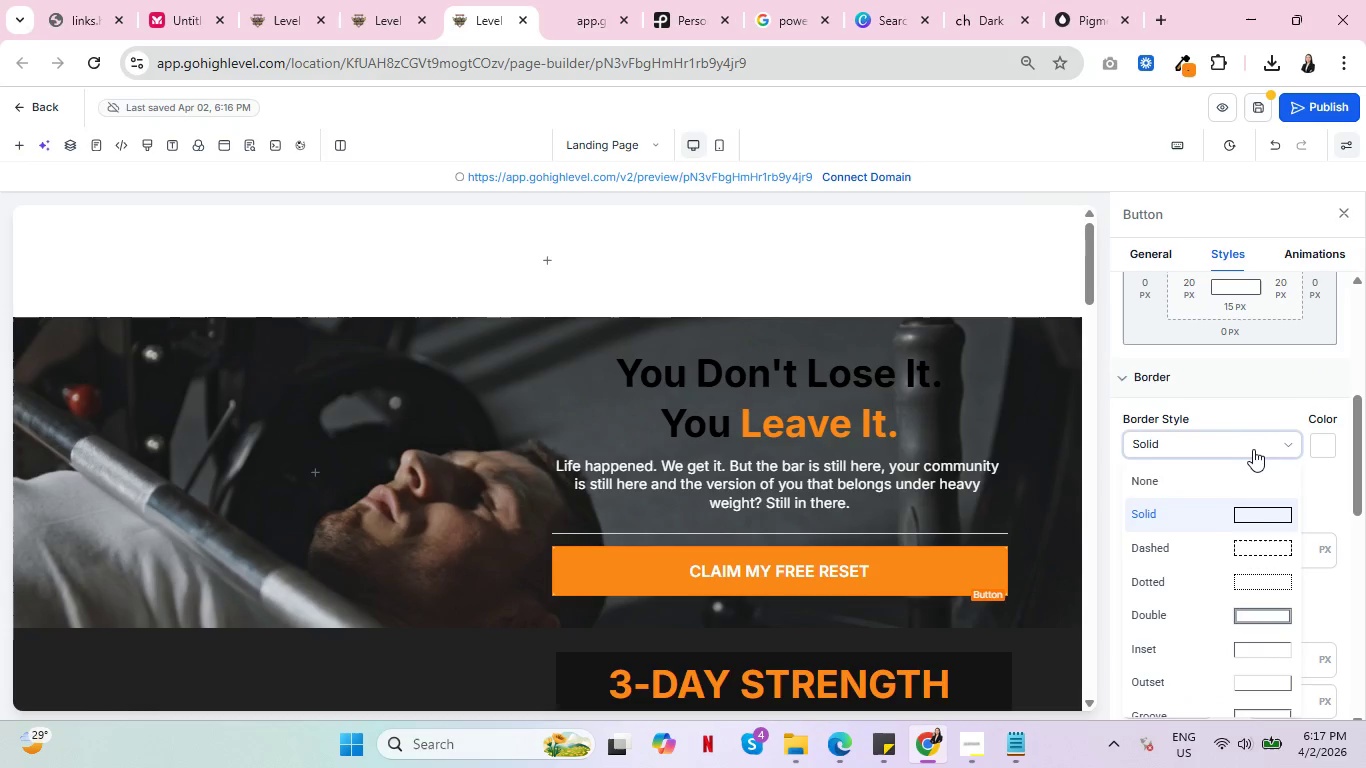 
left_click([1253, 449])
 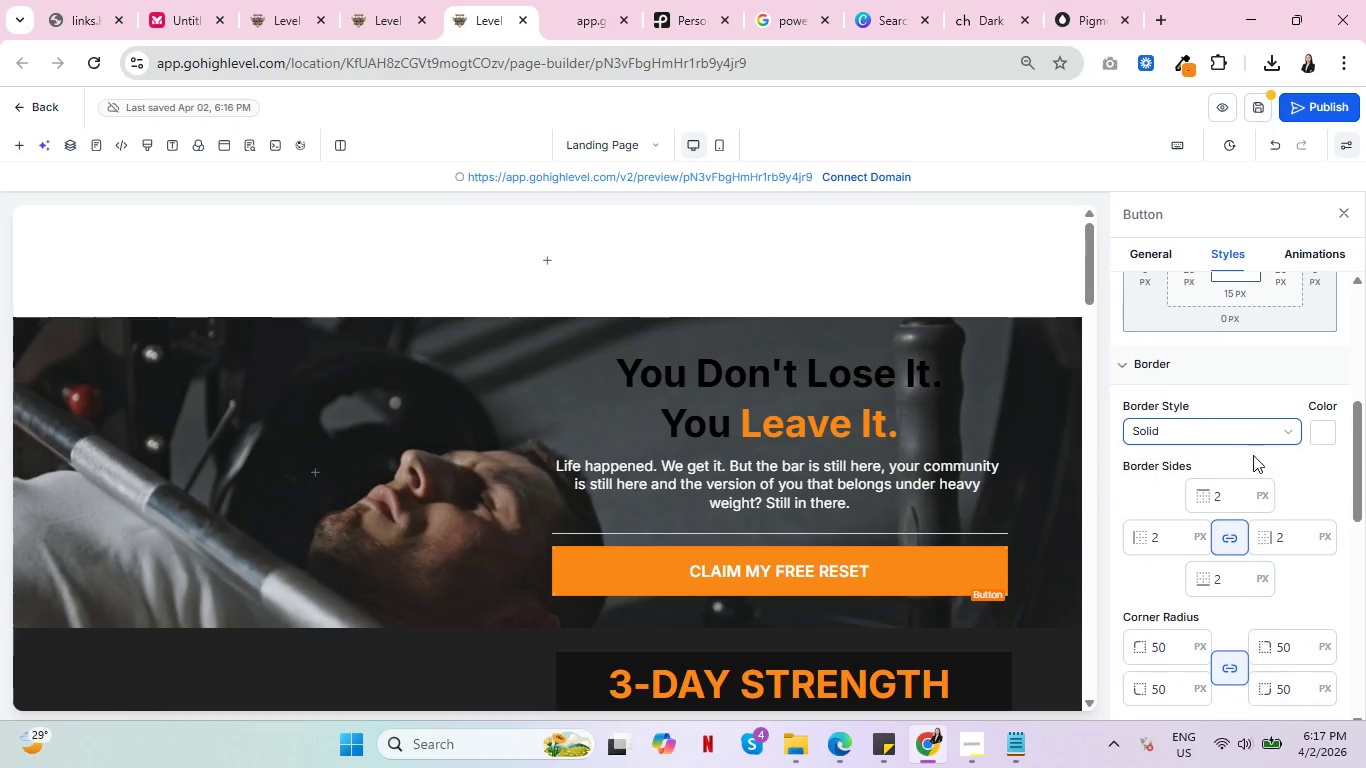 
scroll: coordinate [1253, 456], scroll_direction: down, amount: 4.0
 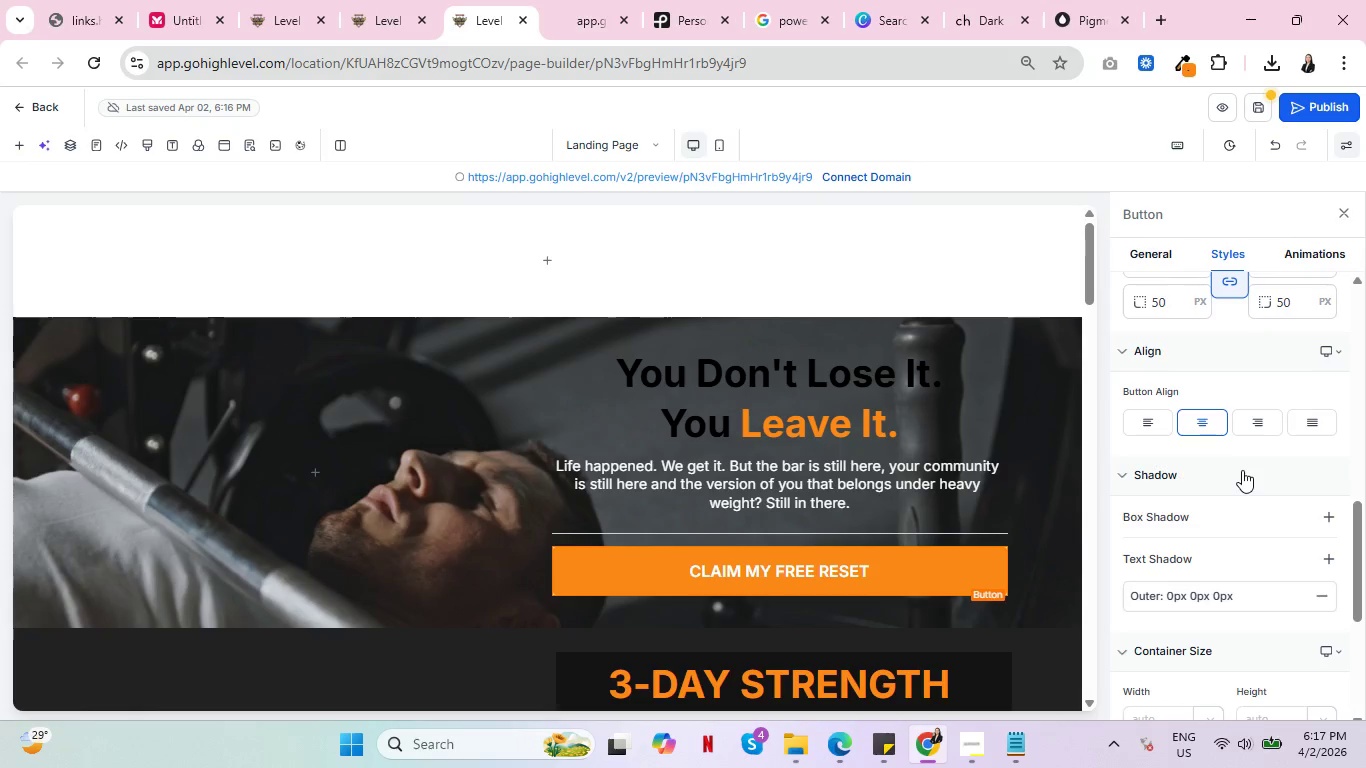 
scroll: coordinate [1242, 471], scroll_direction: up, amount: 4.0
 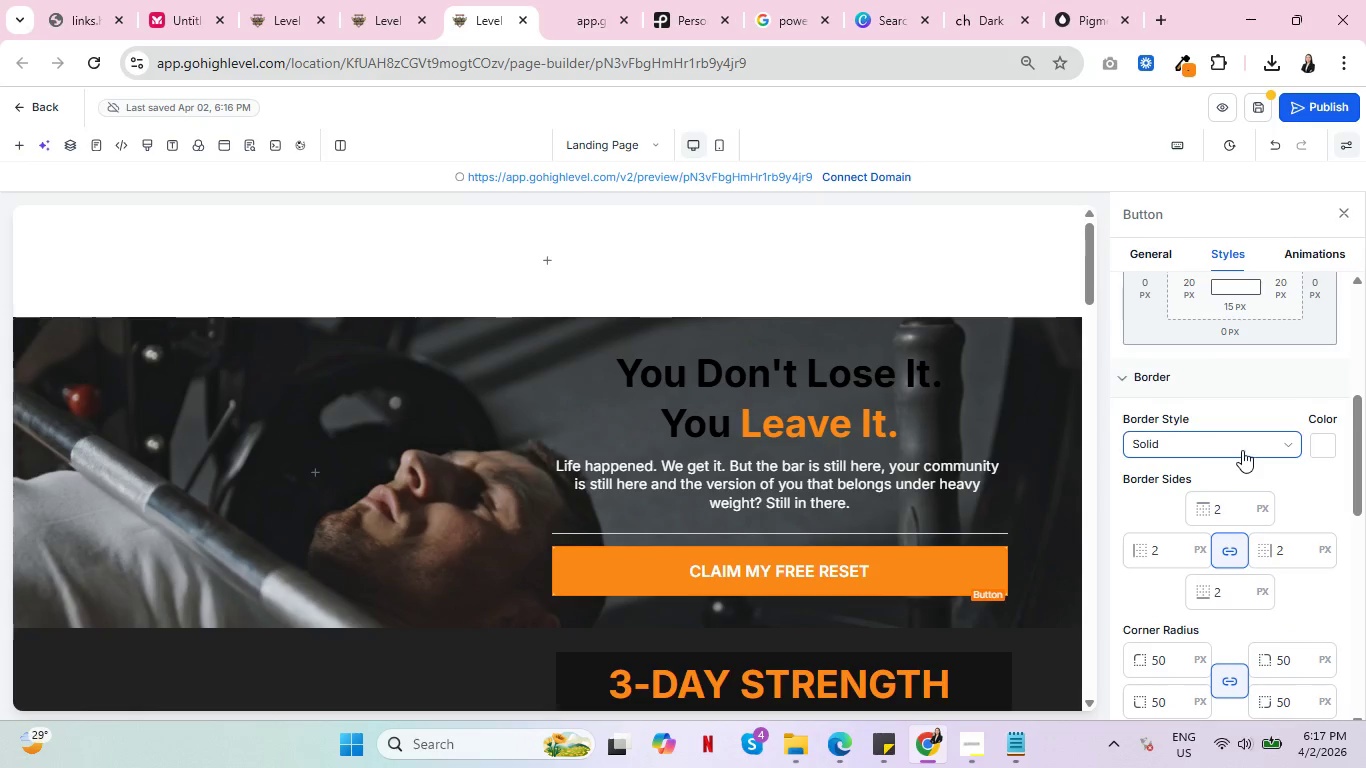 
left_click([1242, 450])
 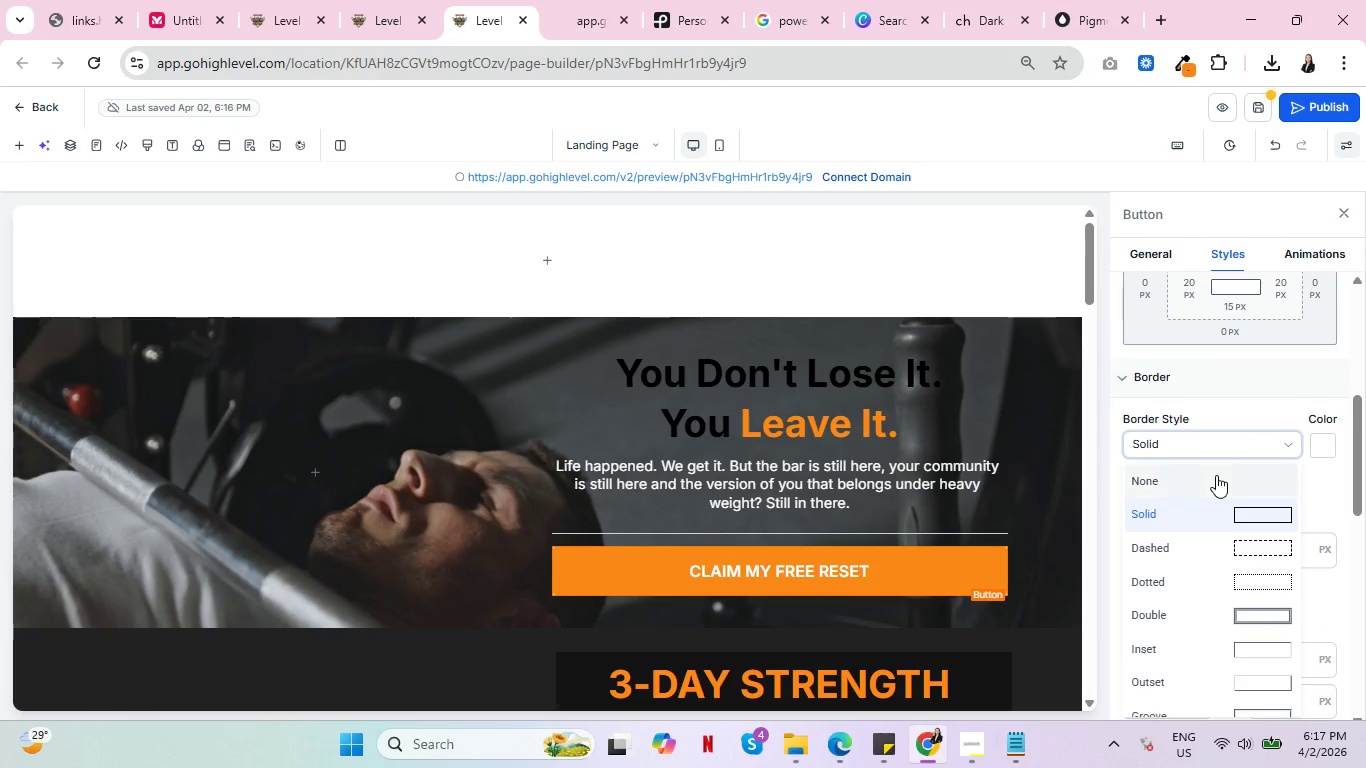 
left_click([1216, 475])
 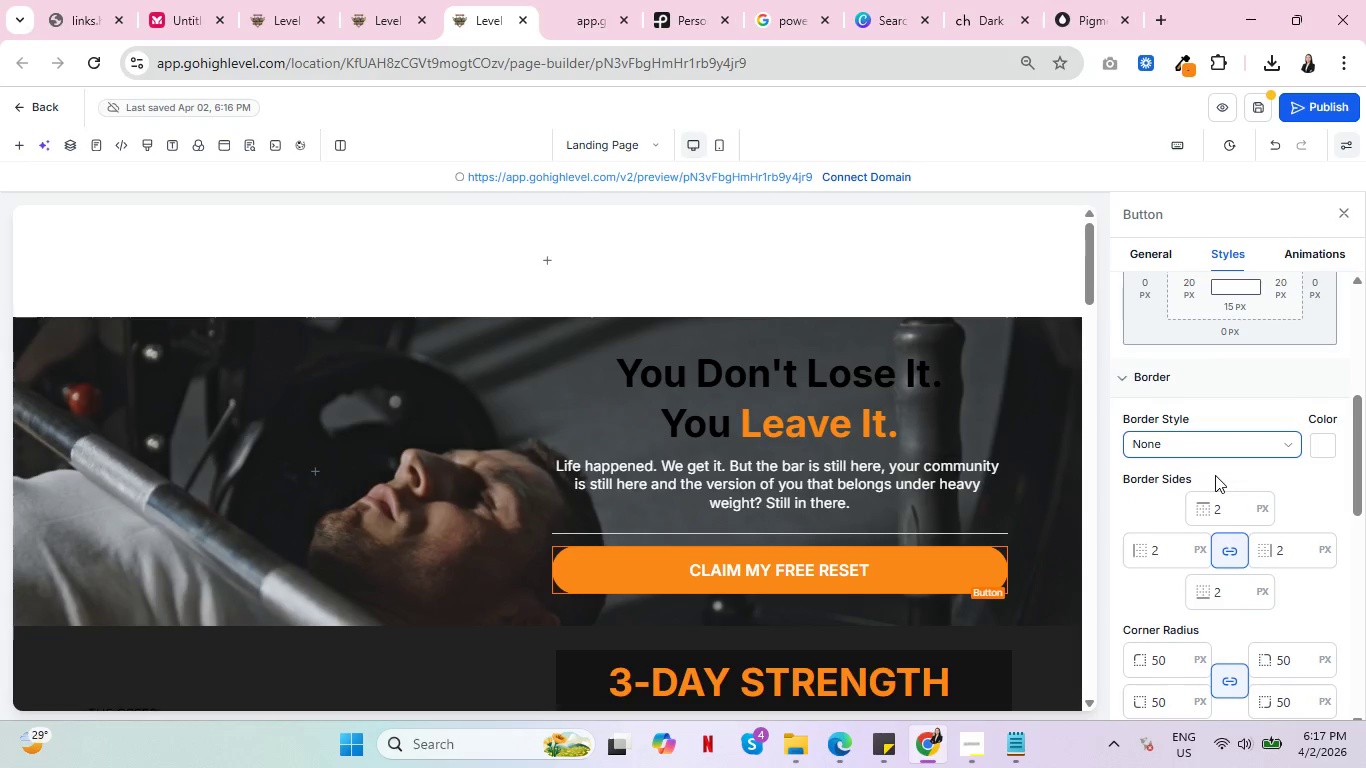 
scroll: coordinate [1227, 473], scroll_direction: down, amount: 4.0
 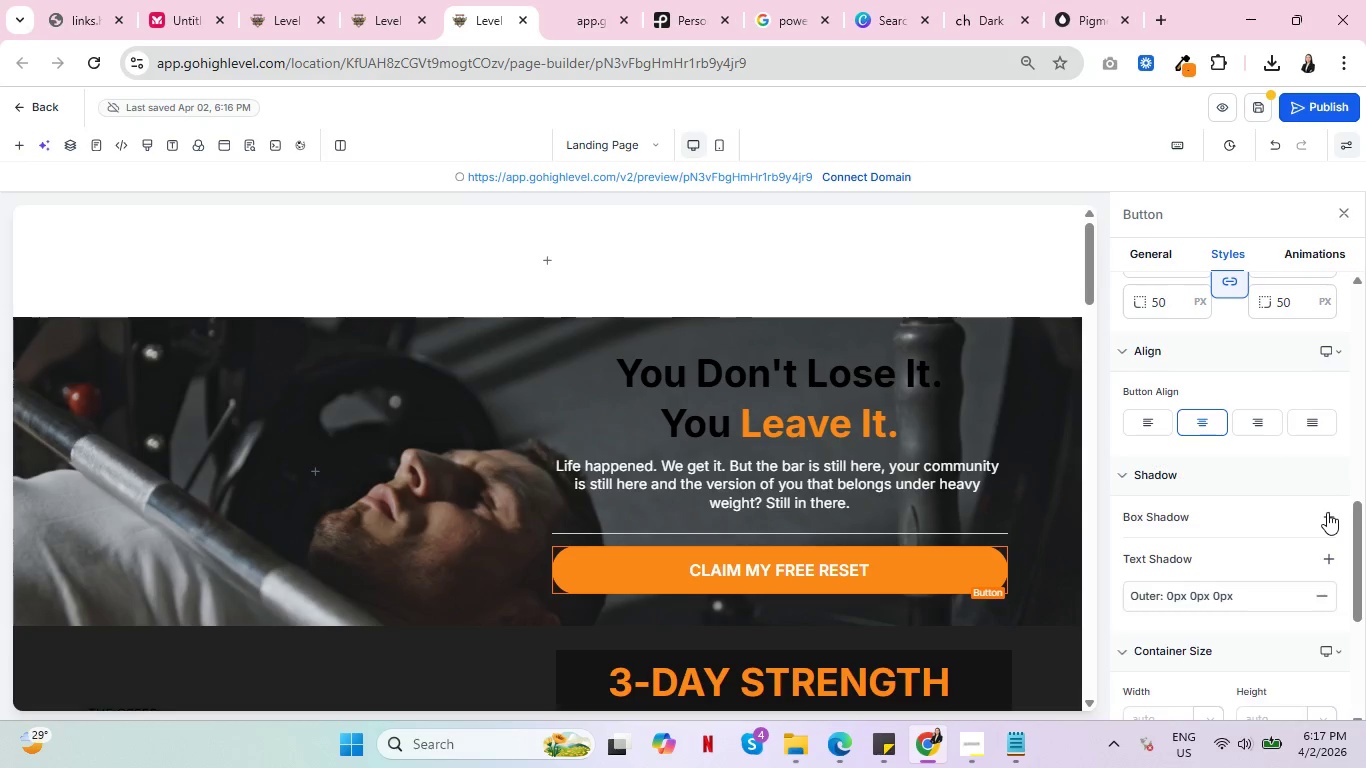 
left_click([1327, 512])
 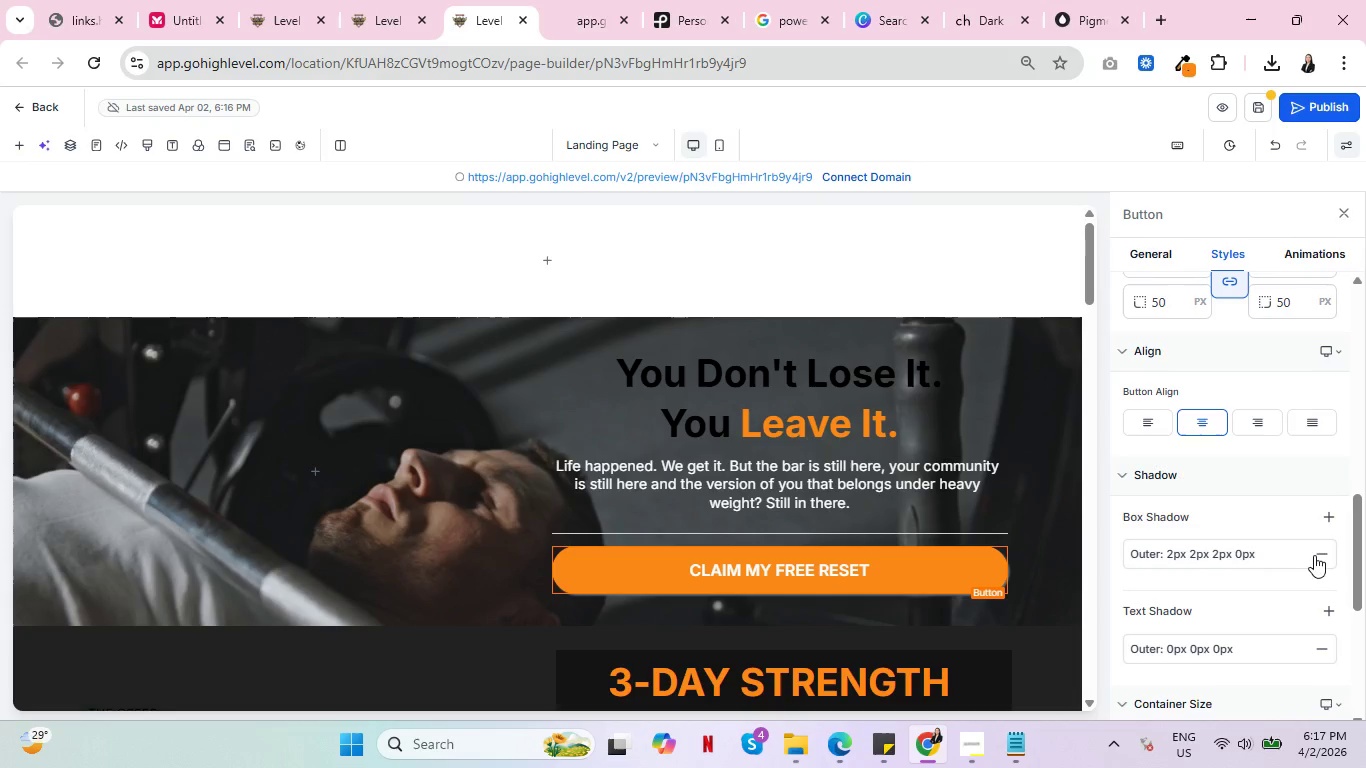 
left_click([1244, 554])
 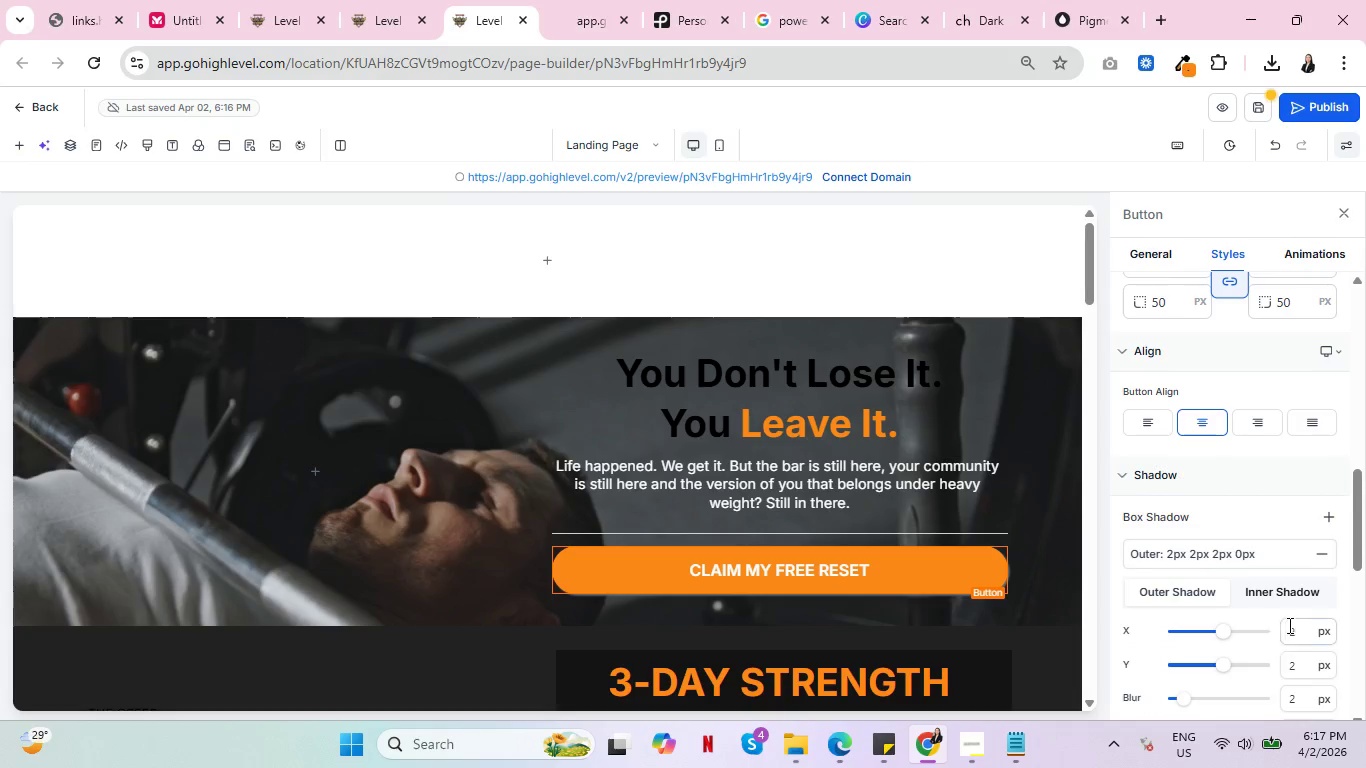 
scroll: coordinate [1289, 625], scroll_direction: down, amount: 1.0
 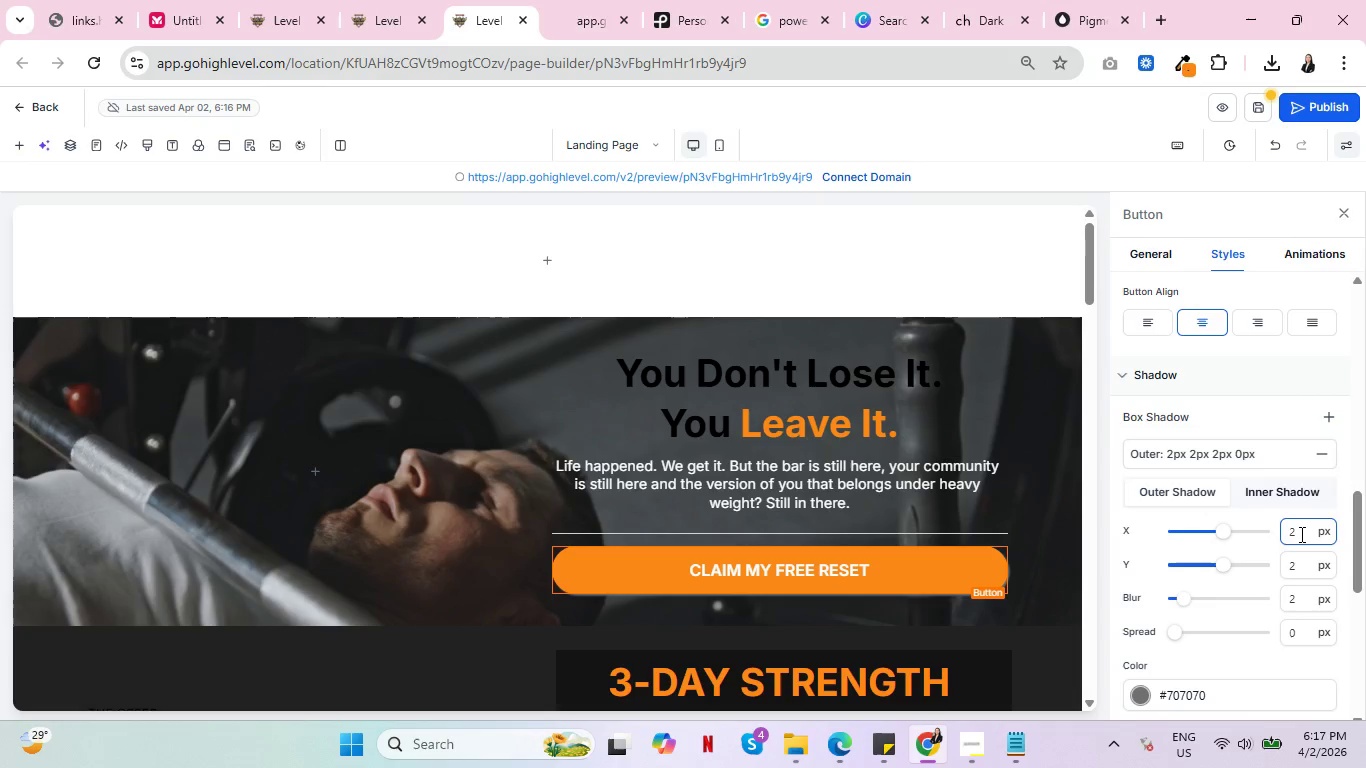 
left_click([1300, 534])
 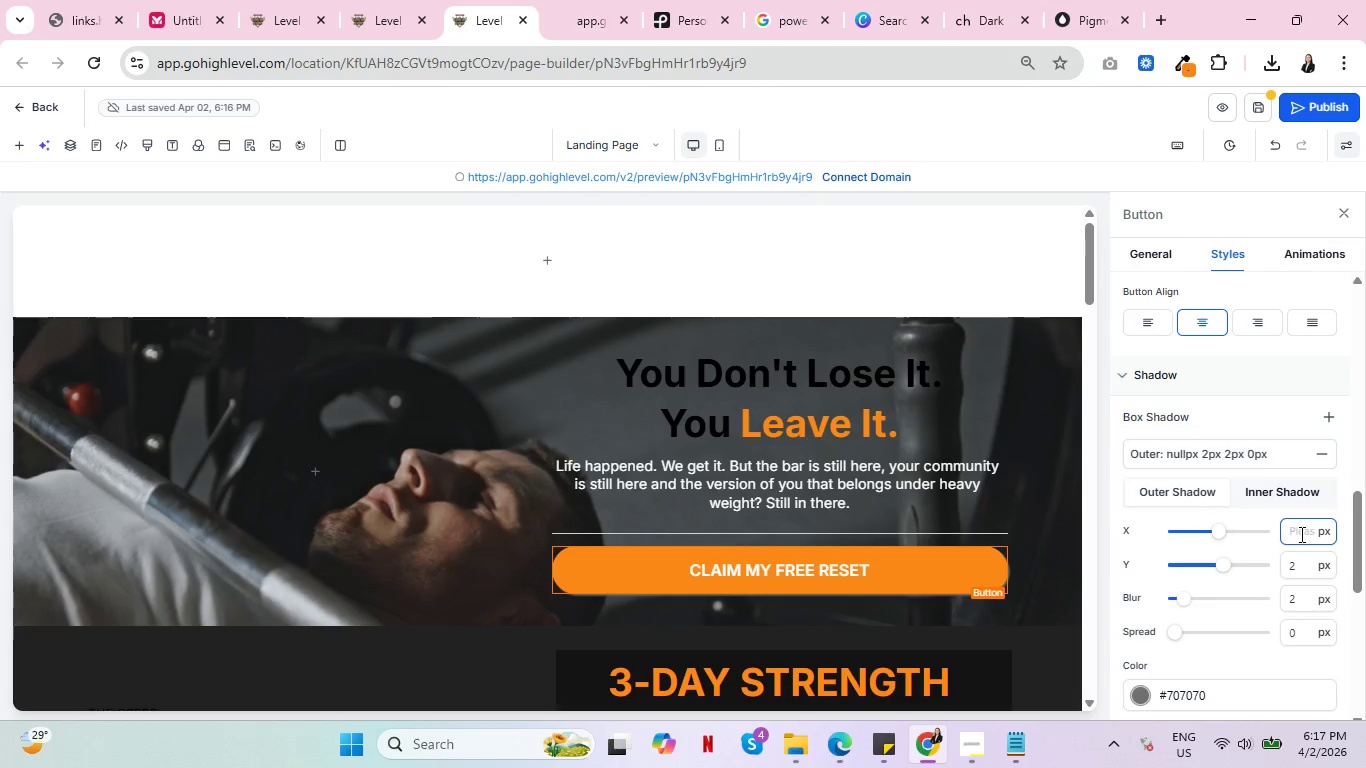 
key(Backspace)
 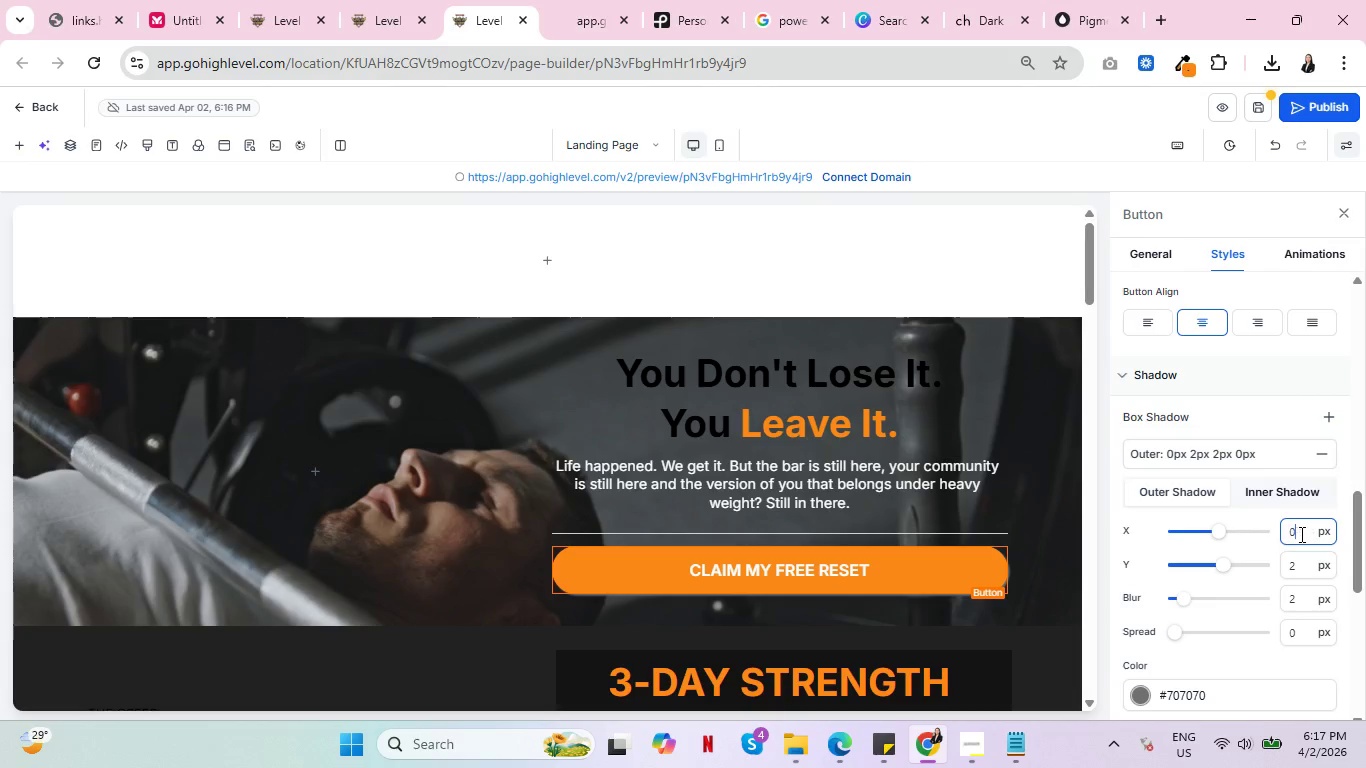 
key(0)
 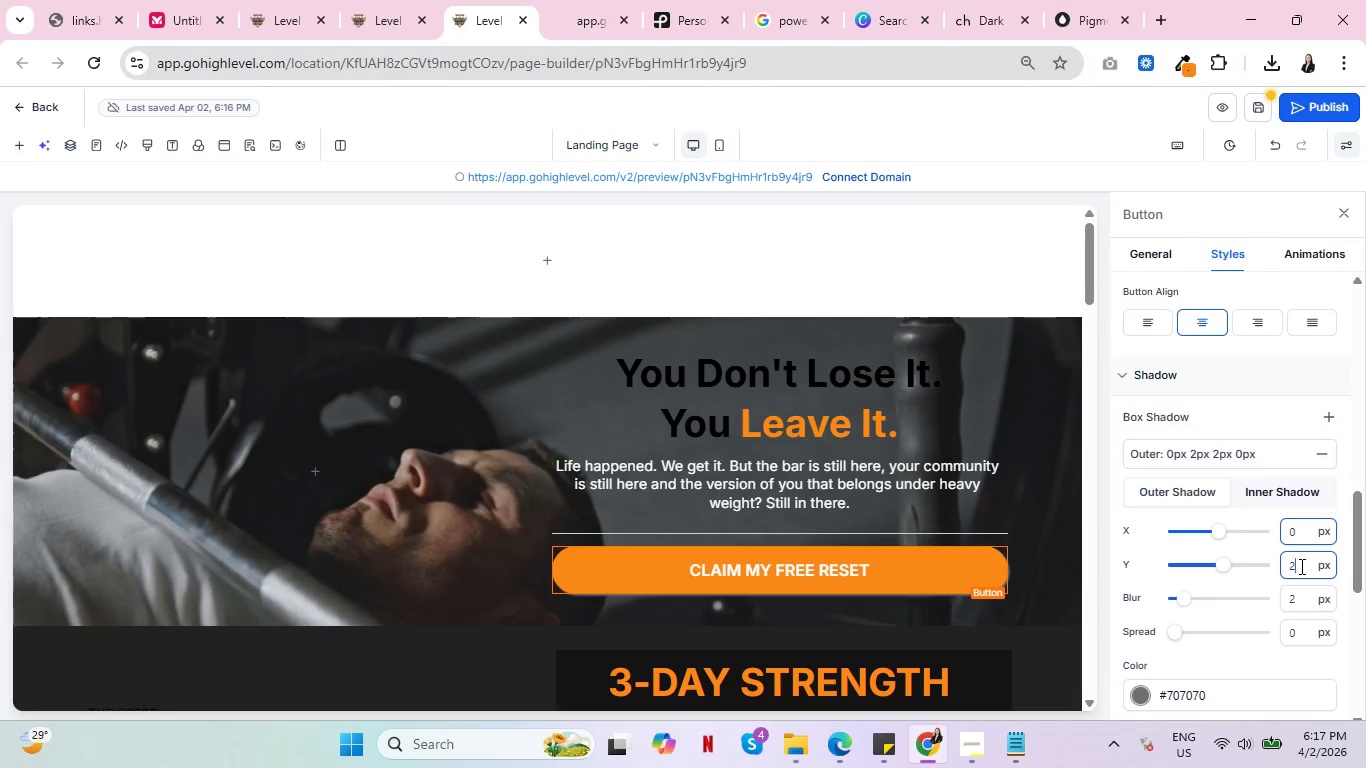 
left_click([1300, 566])
 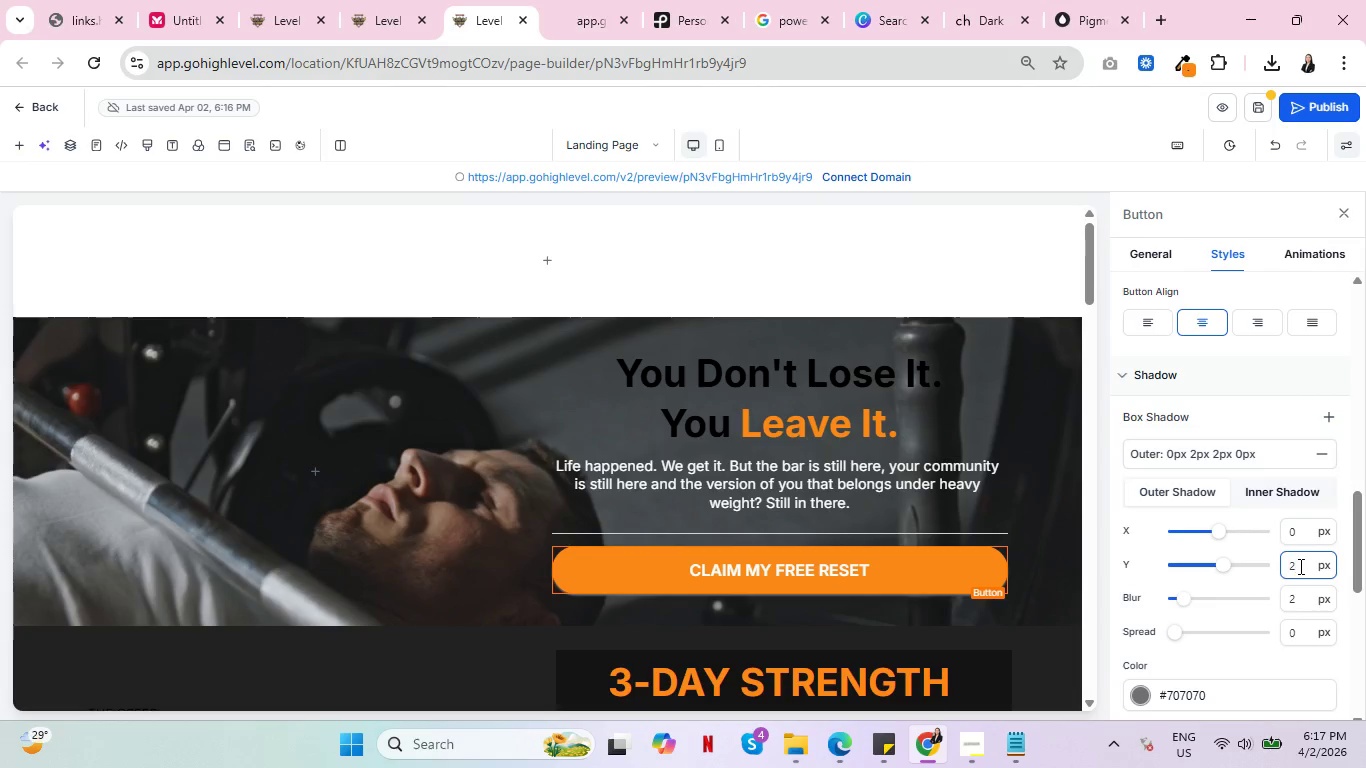 
type(18)
 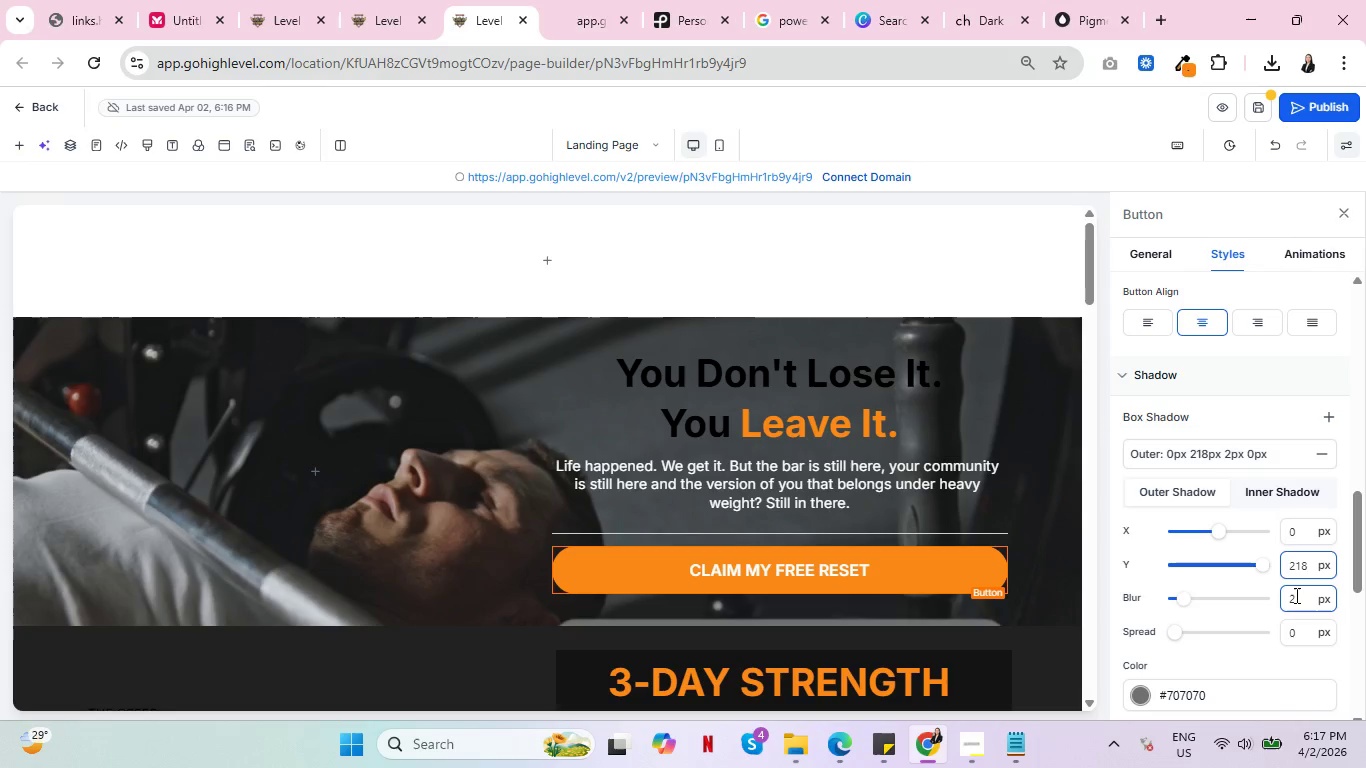 
left_click([1295, 595])
 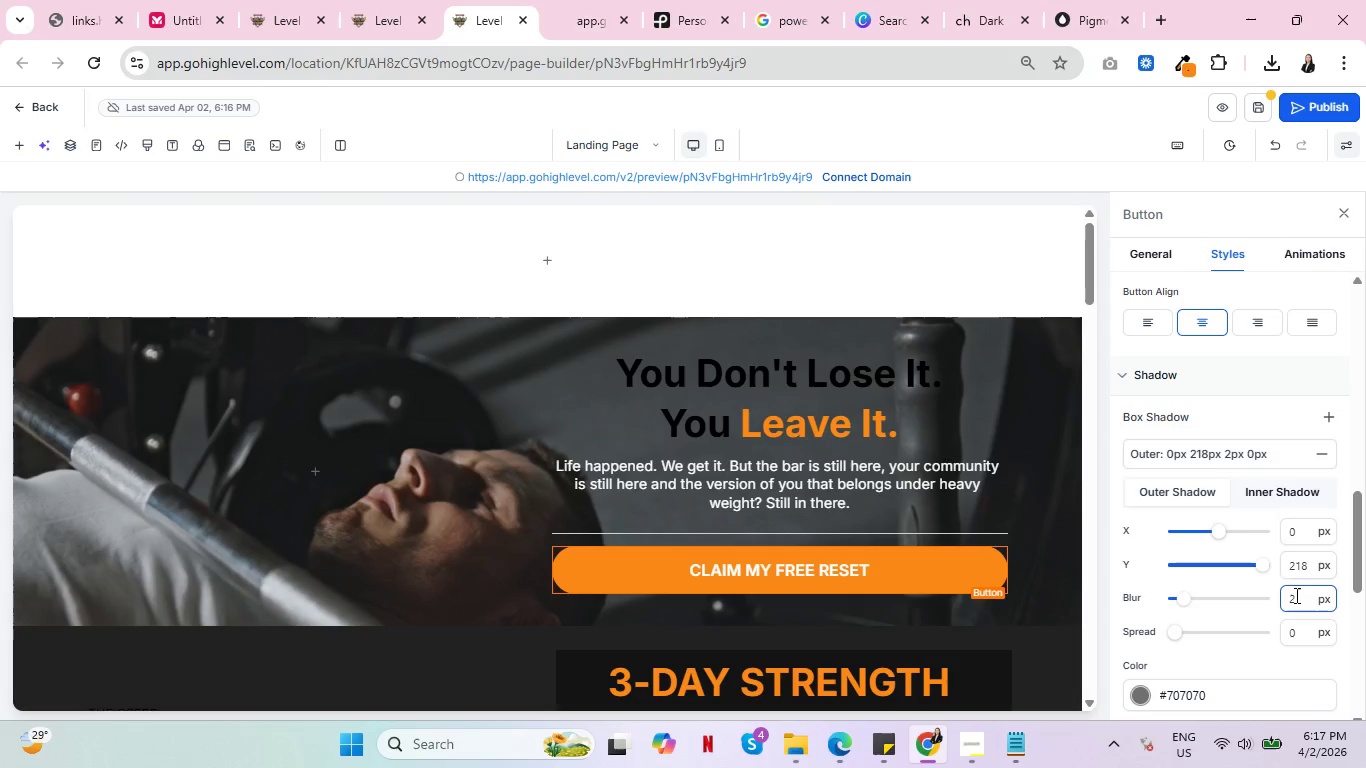 
left_click_drag(start_coordinate=[1295, 595], to_coordinate=[1279, 596])
 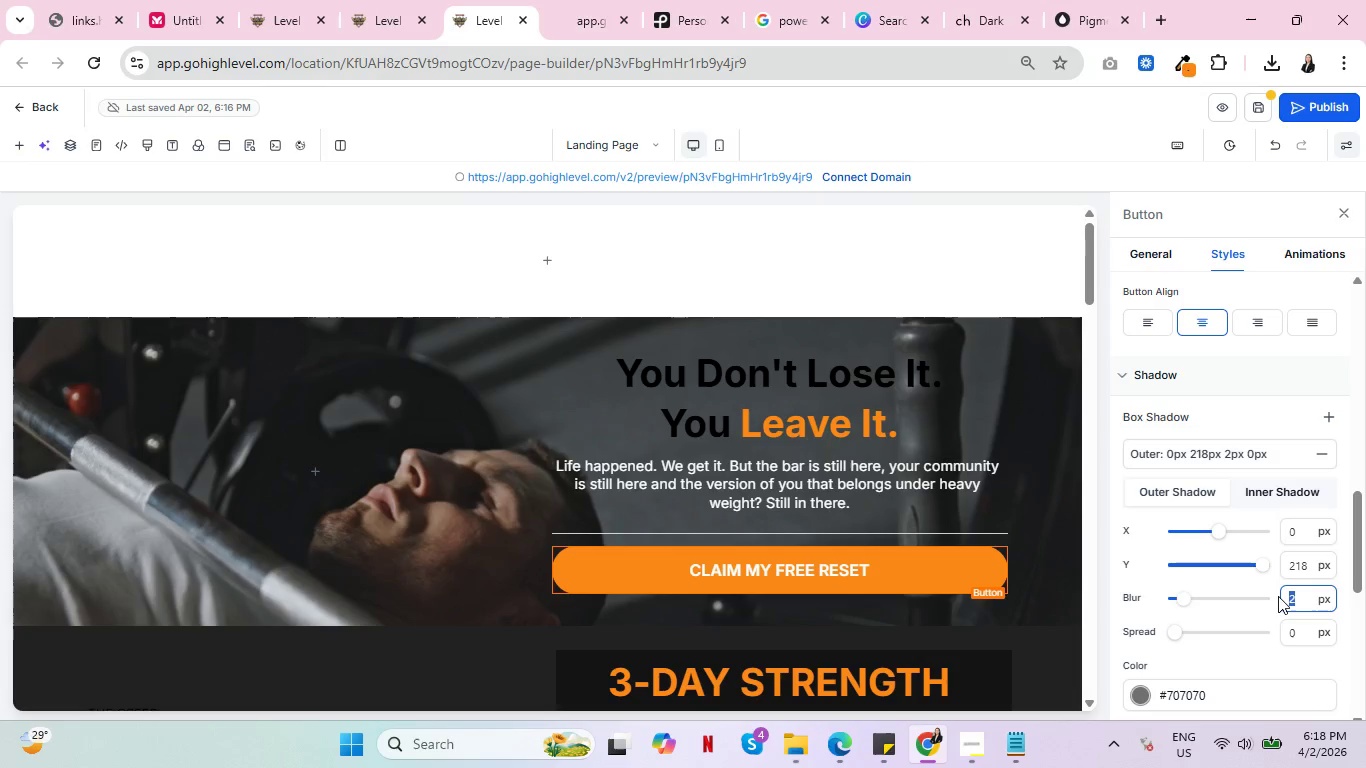 
type(40)
 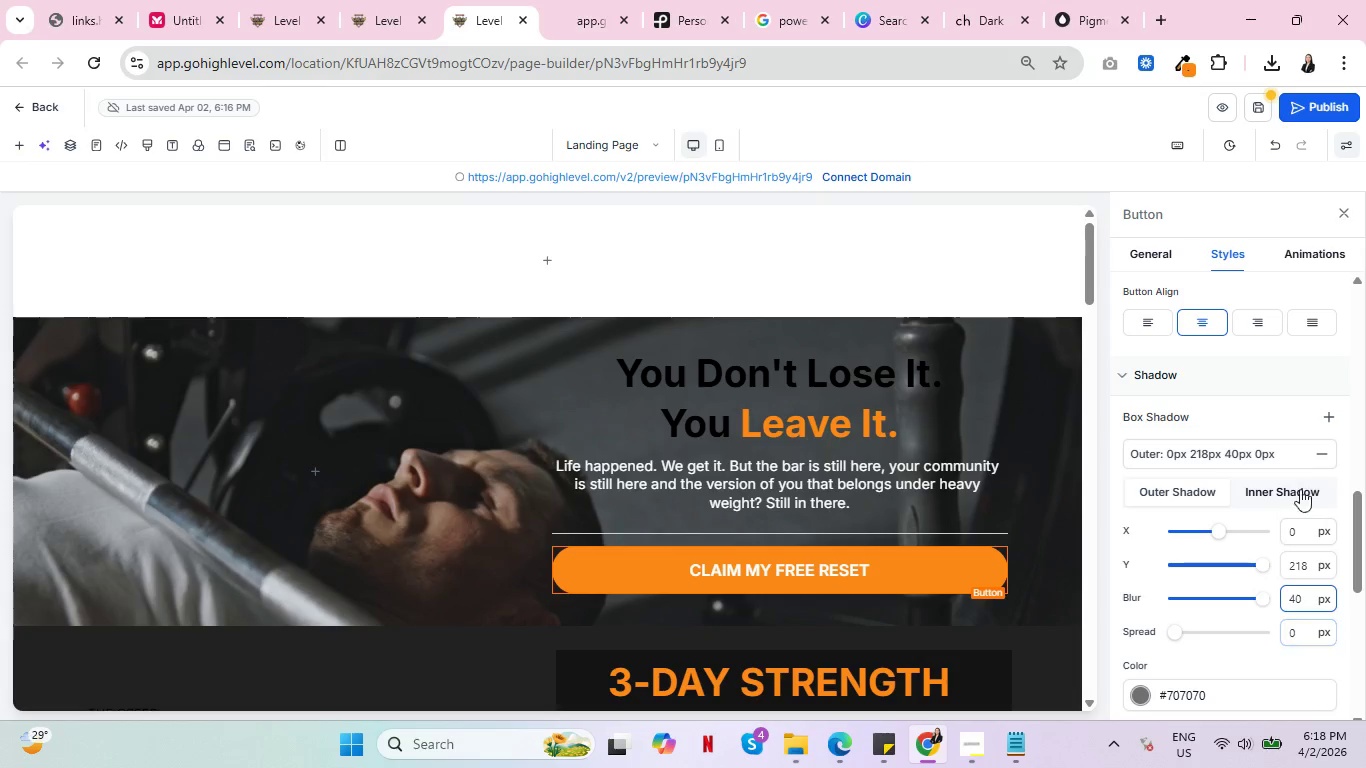 
left_click([1262, 420])
 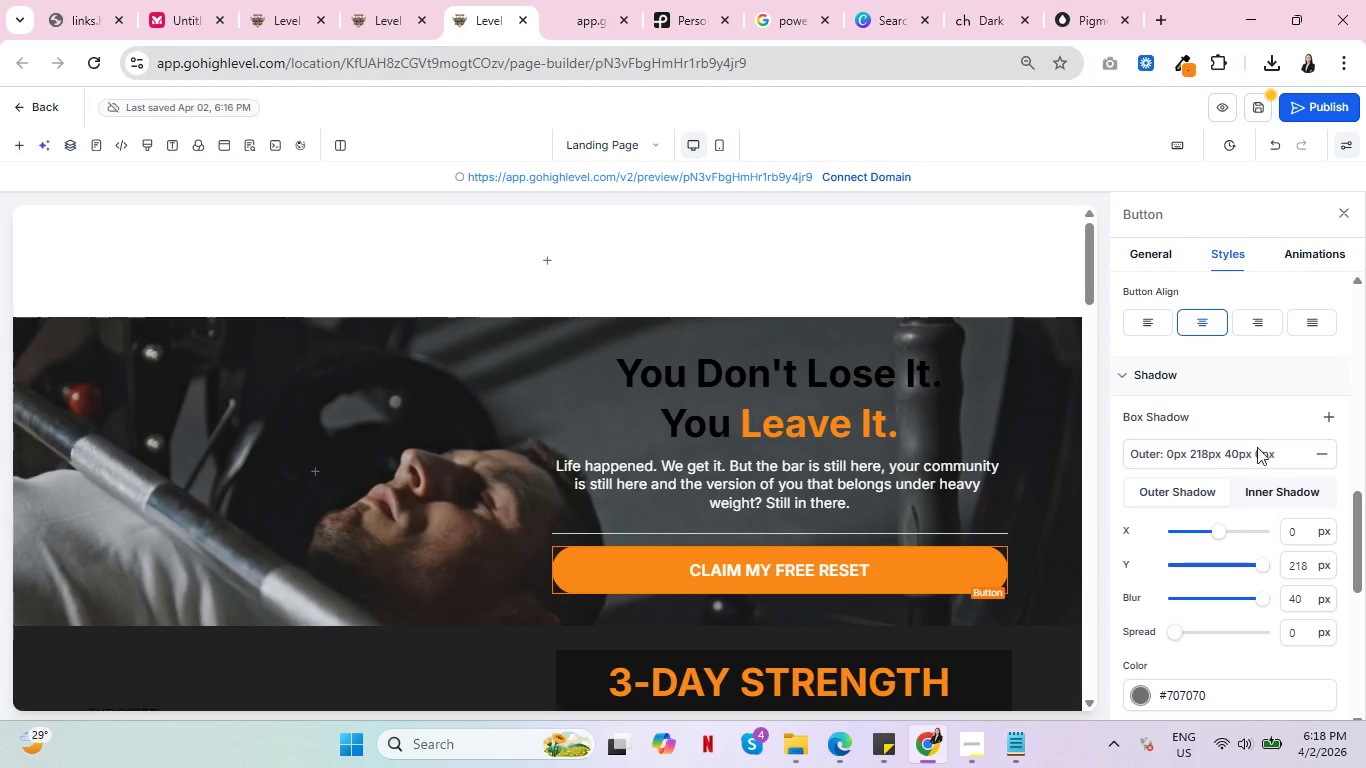 
scroll: coordinate [1247, 486], scroll_direction: down, amount: 1.0
 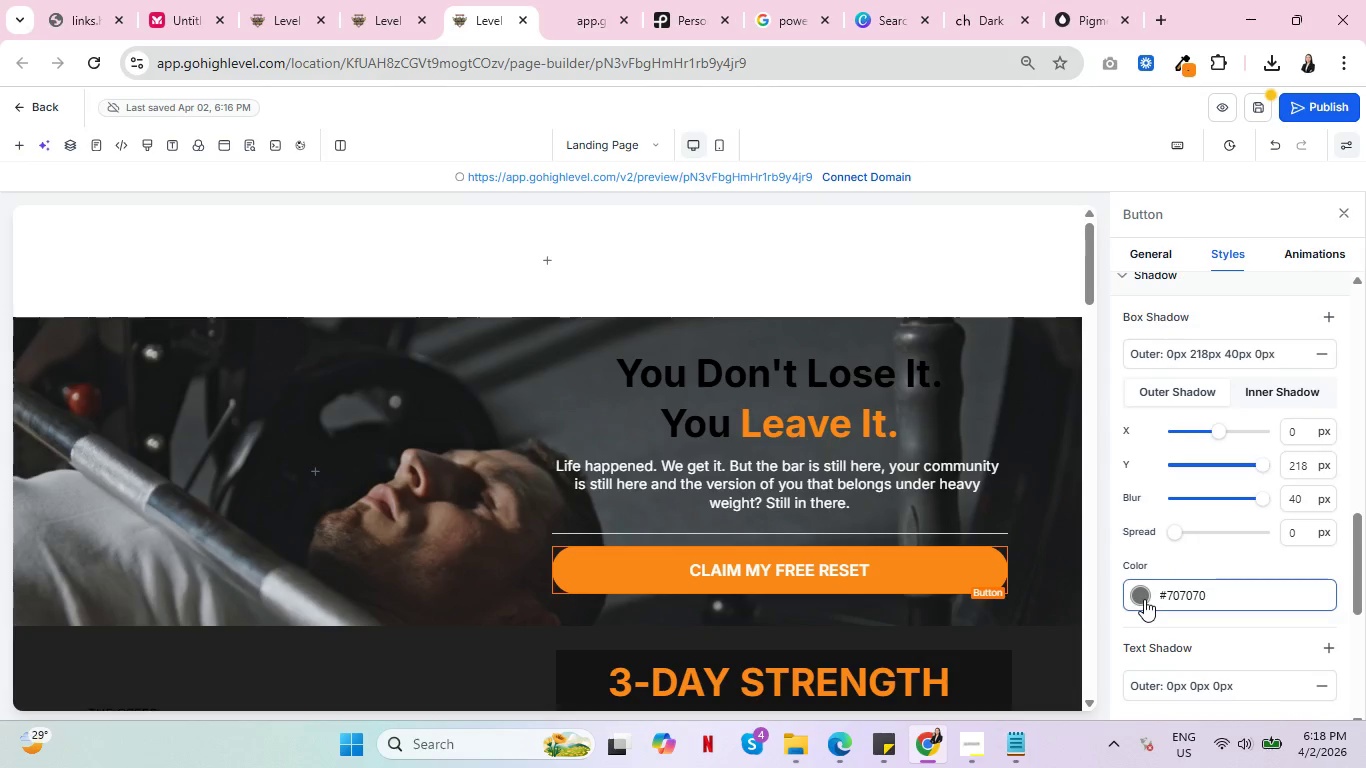 
left_click([1144, 599])
 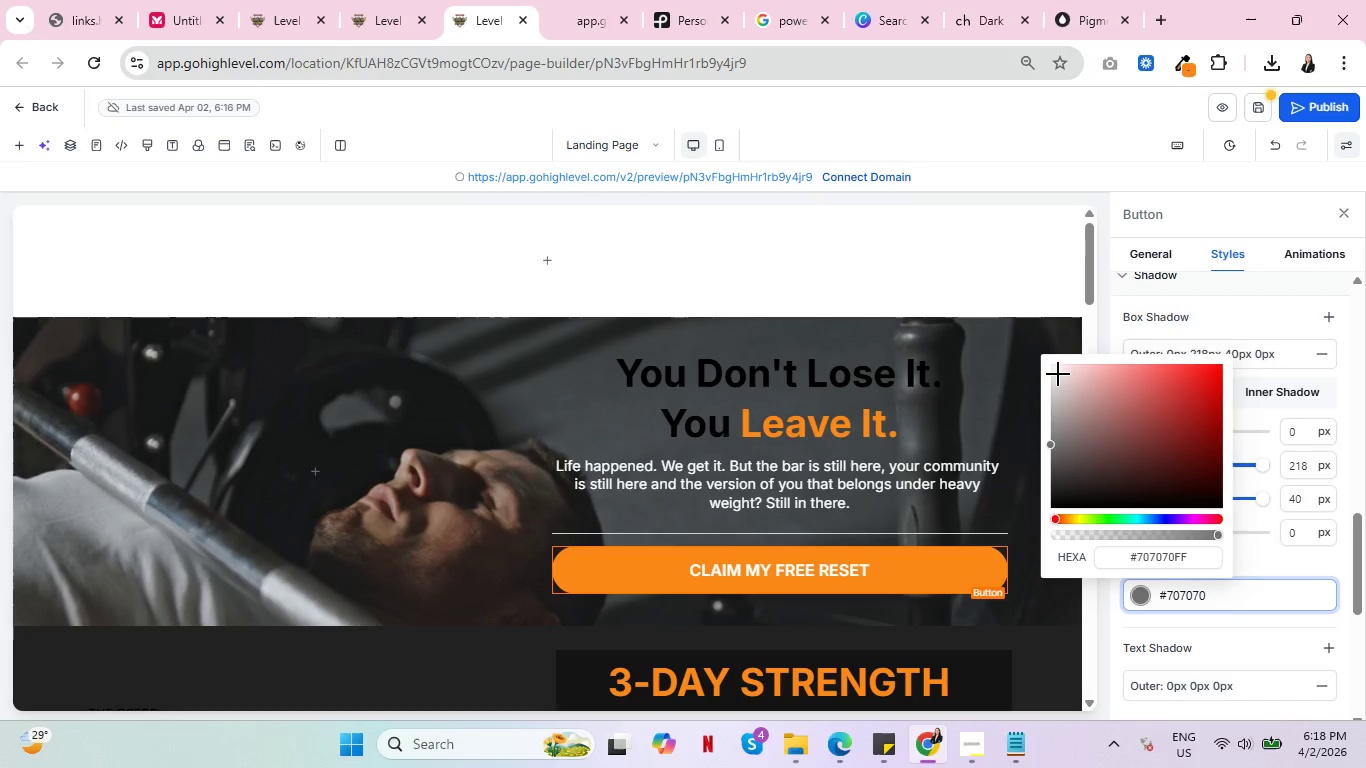 
left_click([1057, 371])
 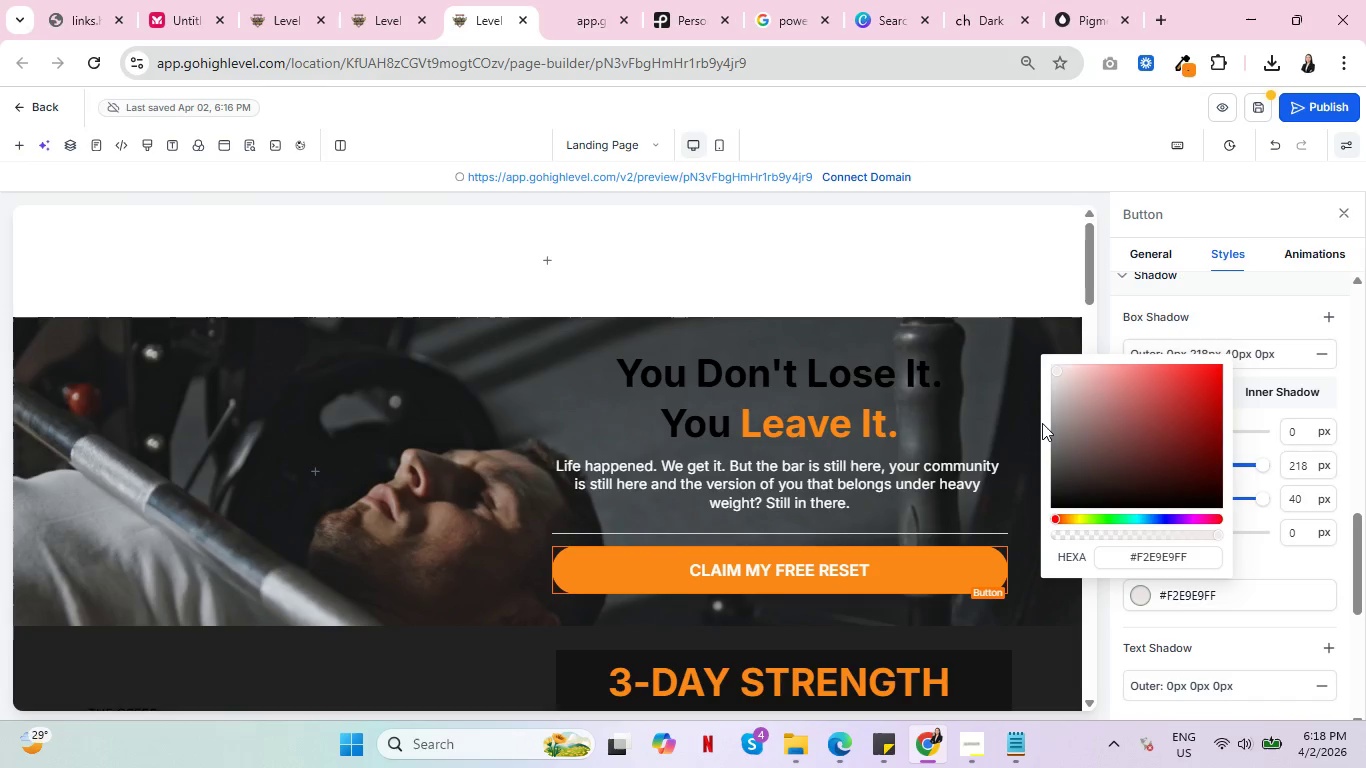 
left_click([1271, 305])
 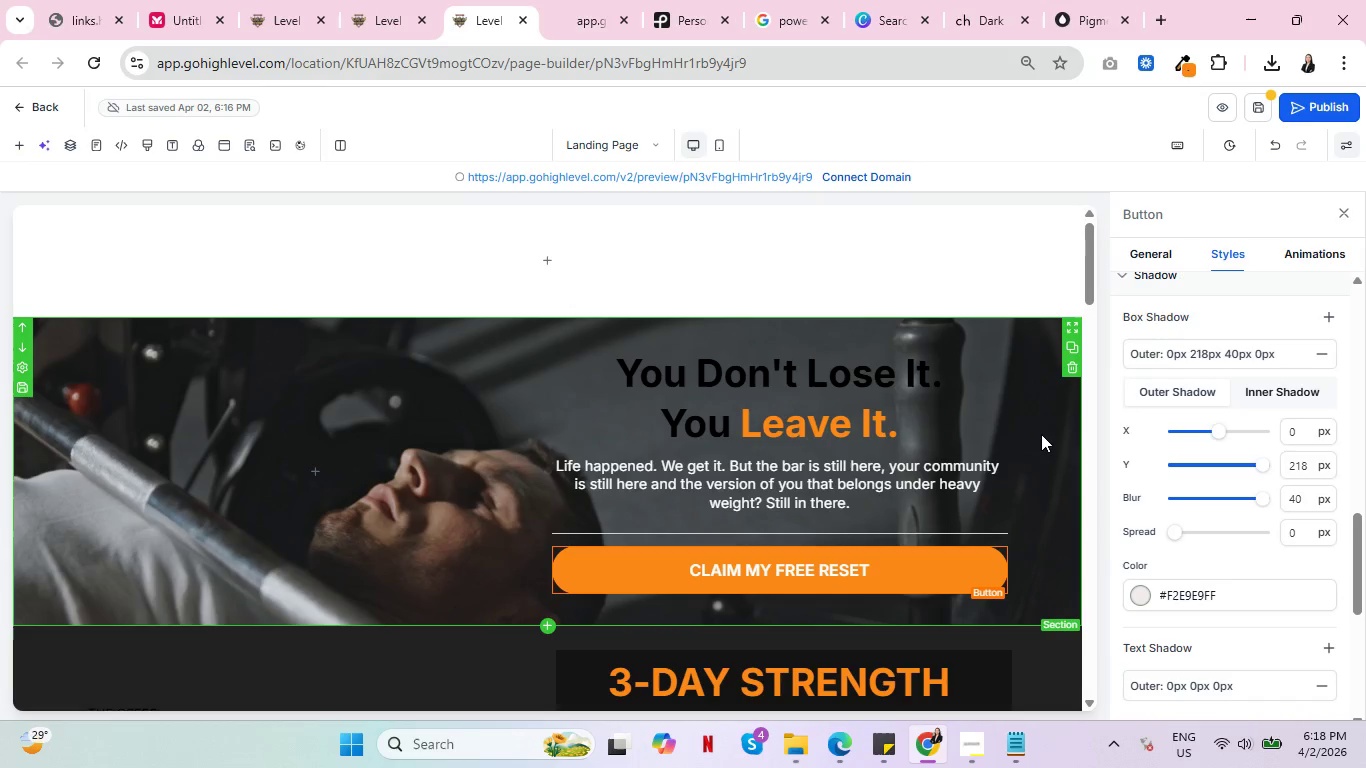 
left_click([1041, 434])
 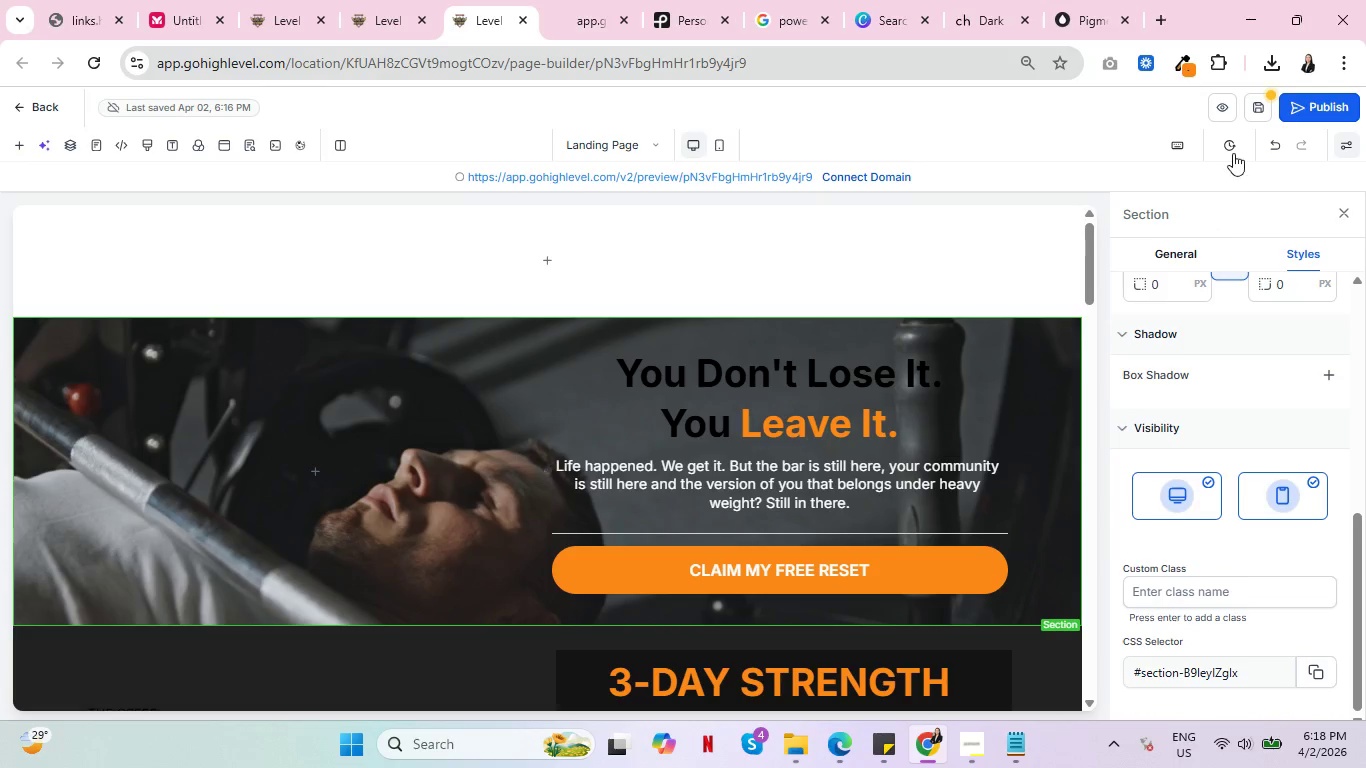 
left_click([1255, 108])
 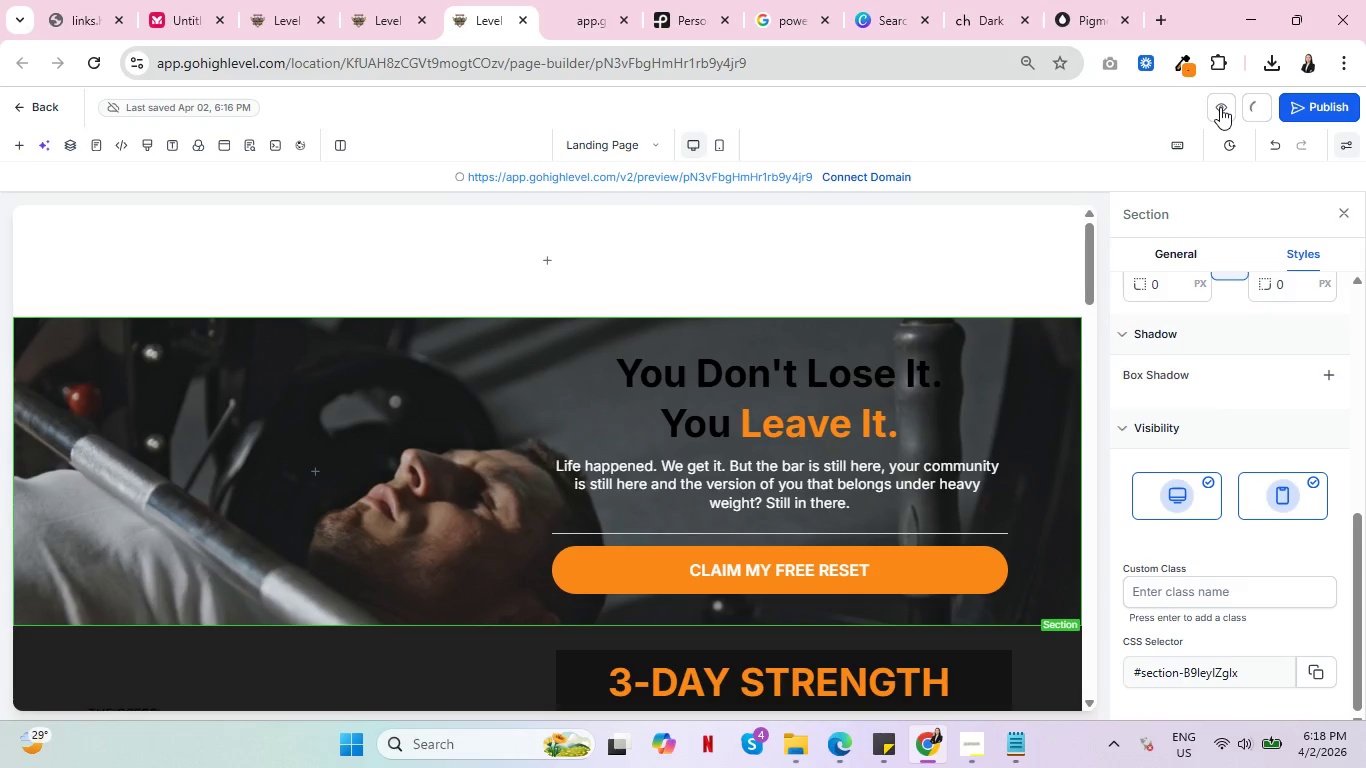 
left_click([1220, 107])
 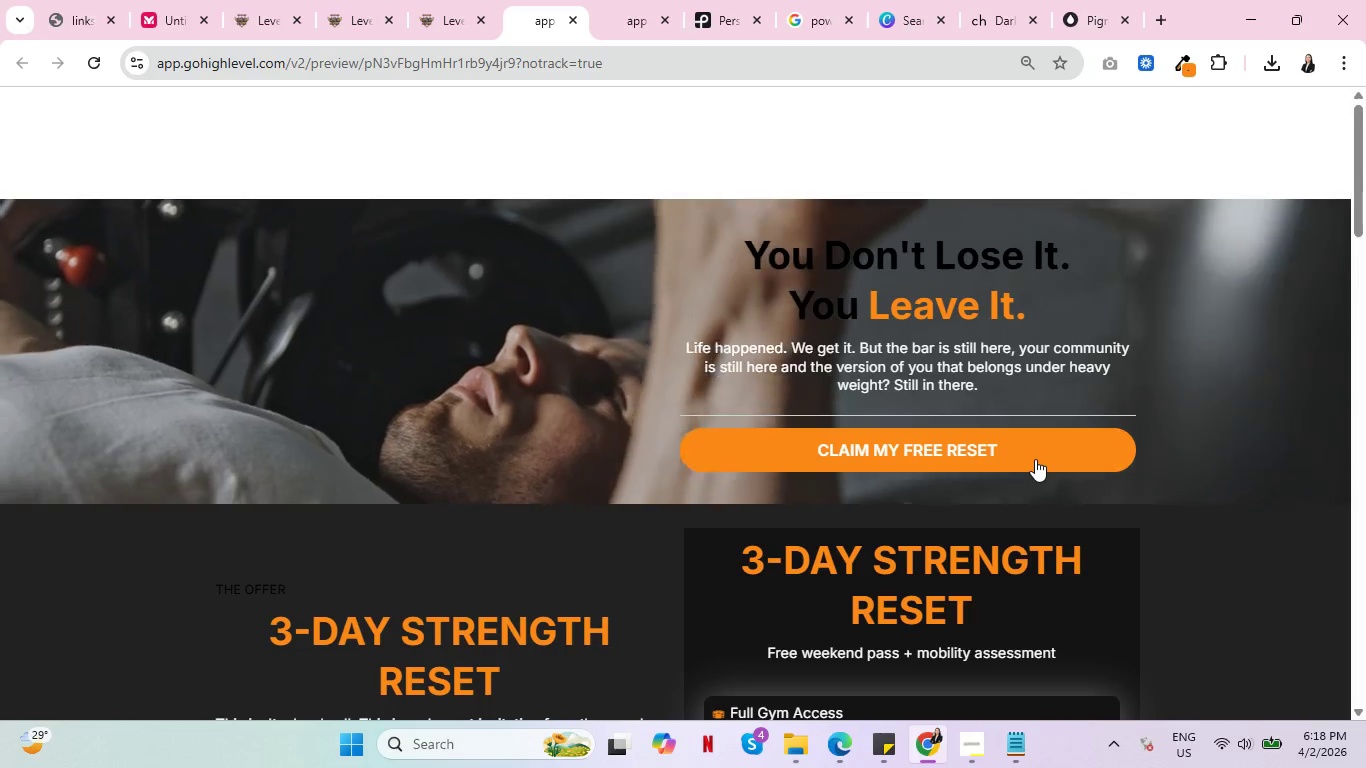 
wait(6.8)
 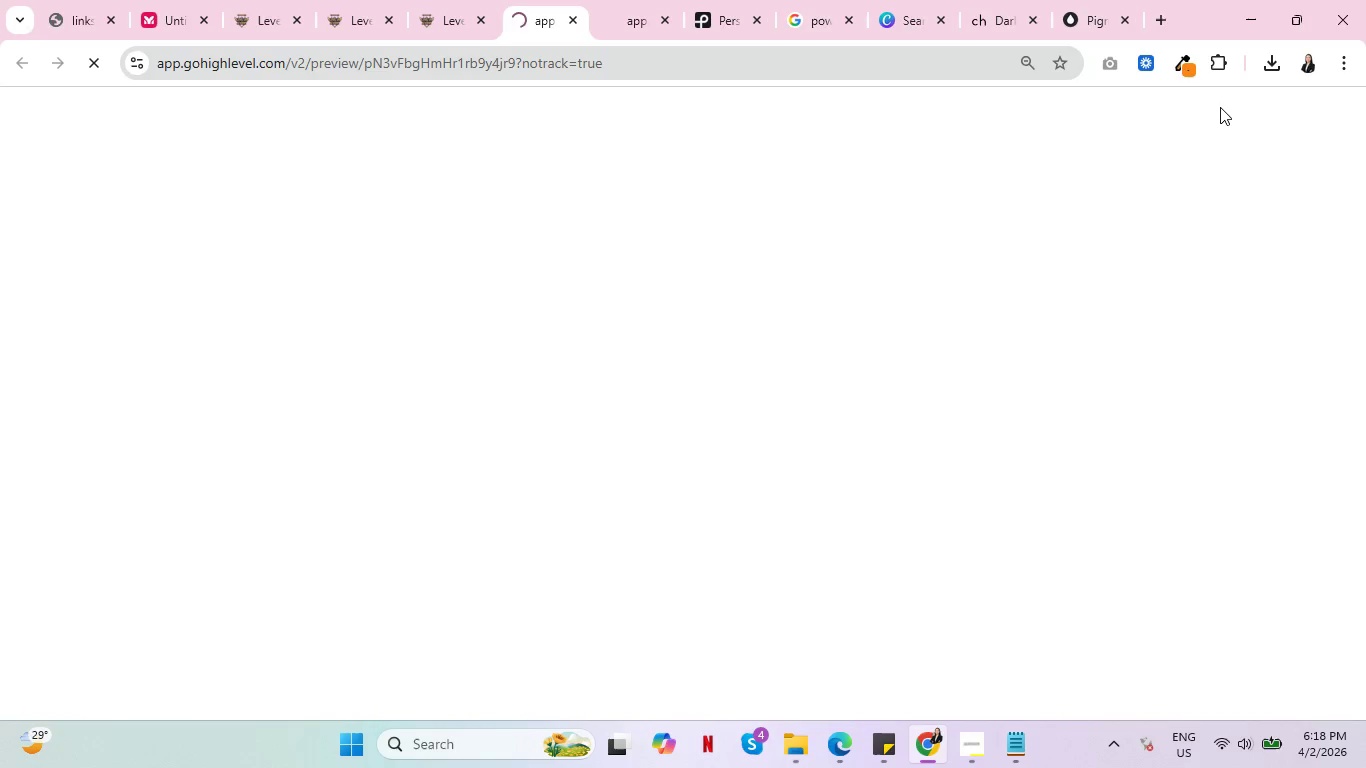 
left_click([631, 0])
 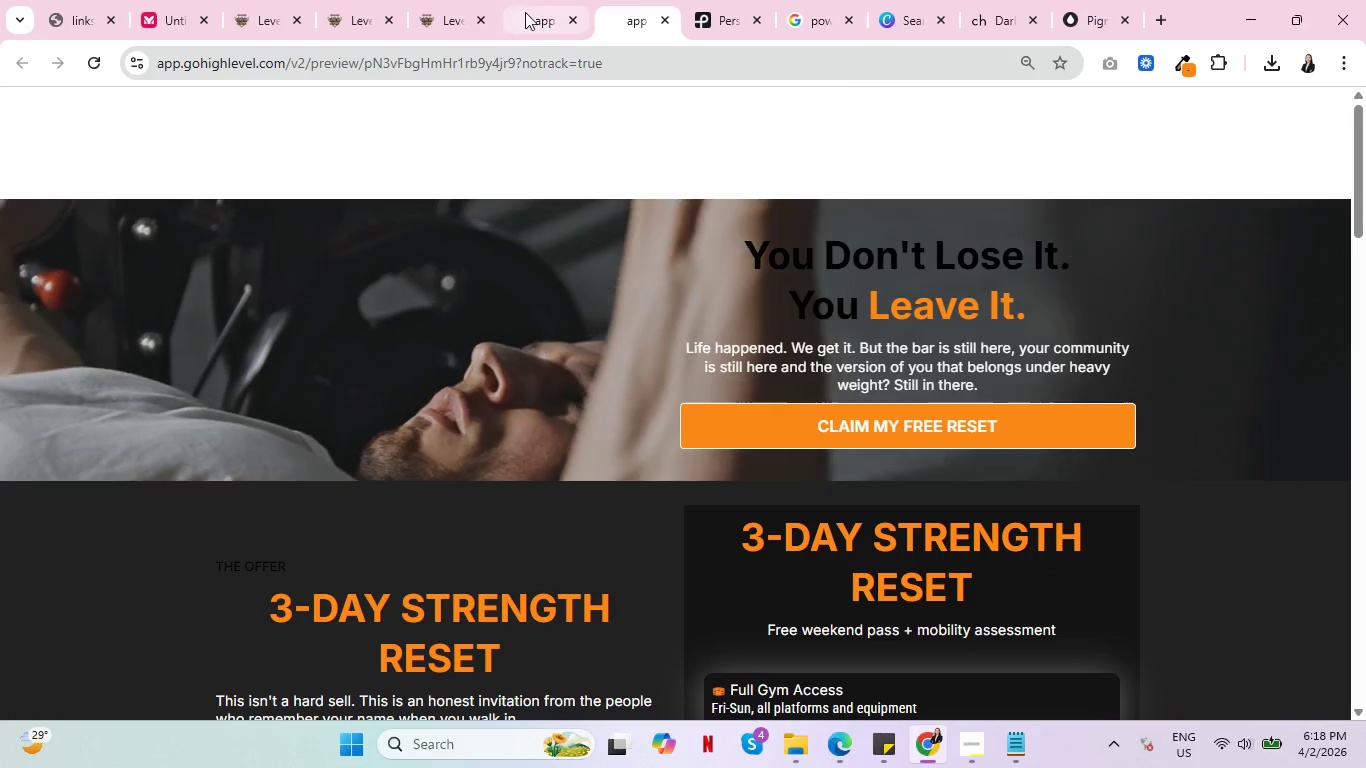 
left_click([522, 10])
 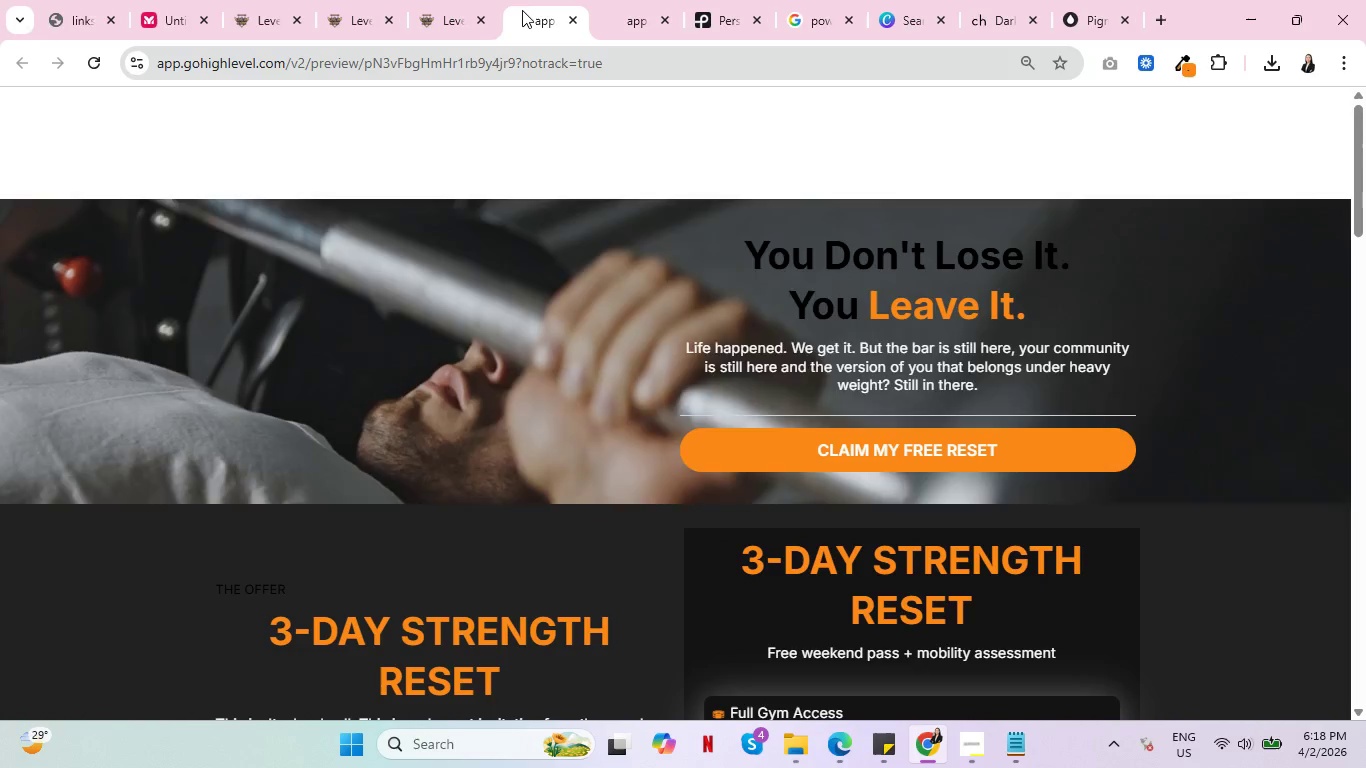 
wait(6.56)
 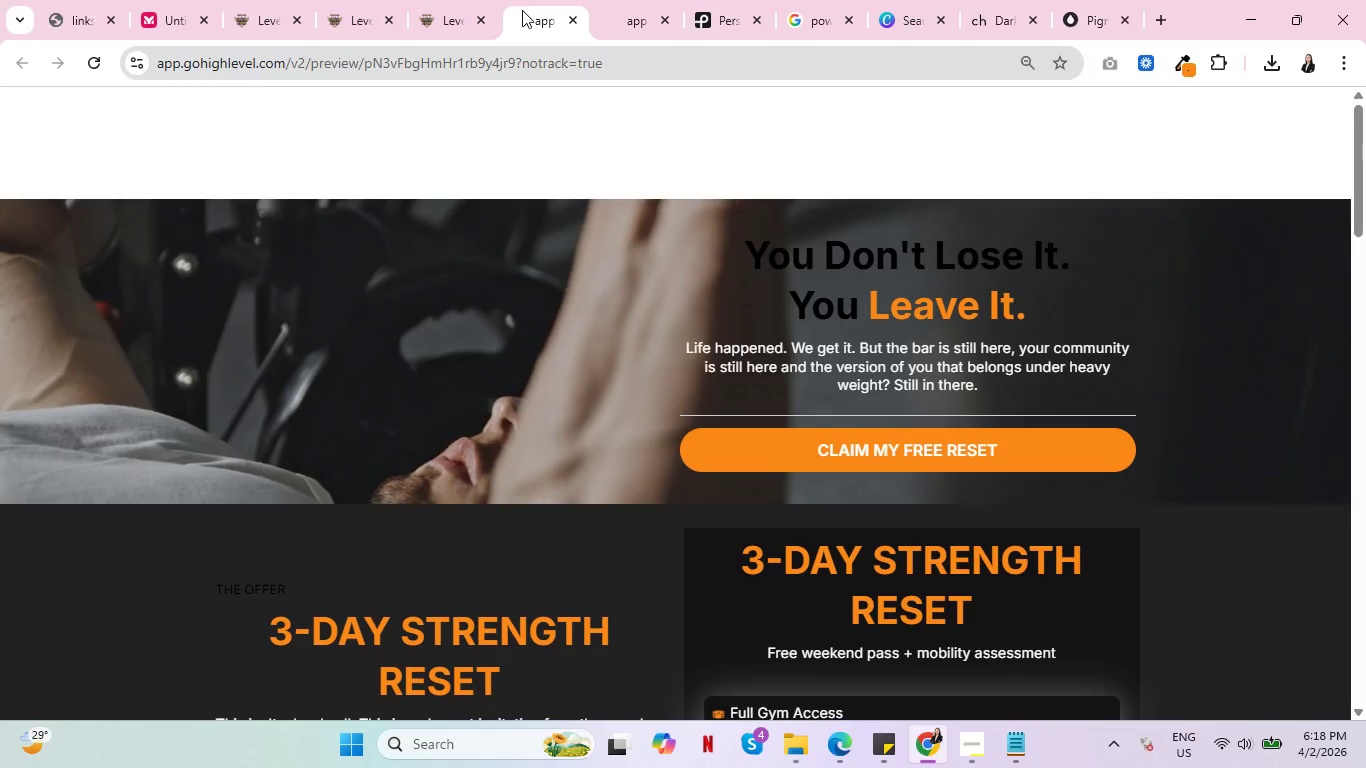 
left_click([625, 0])
 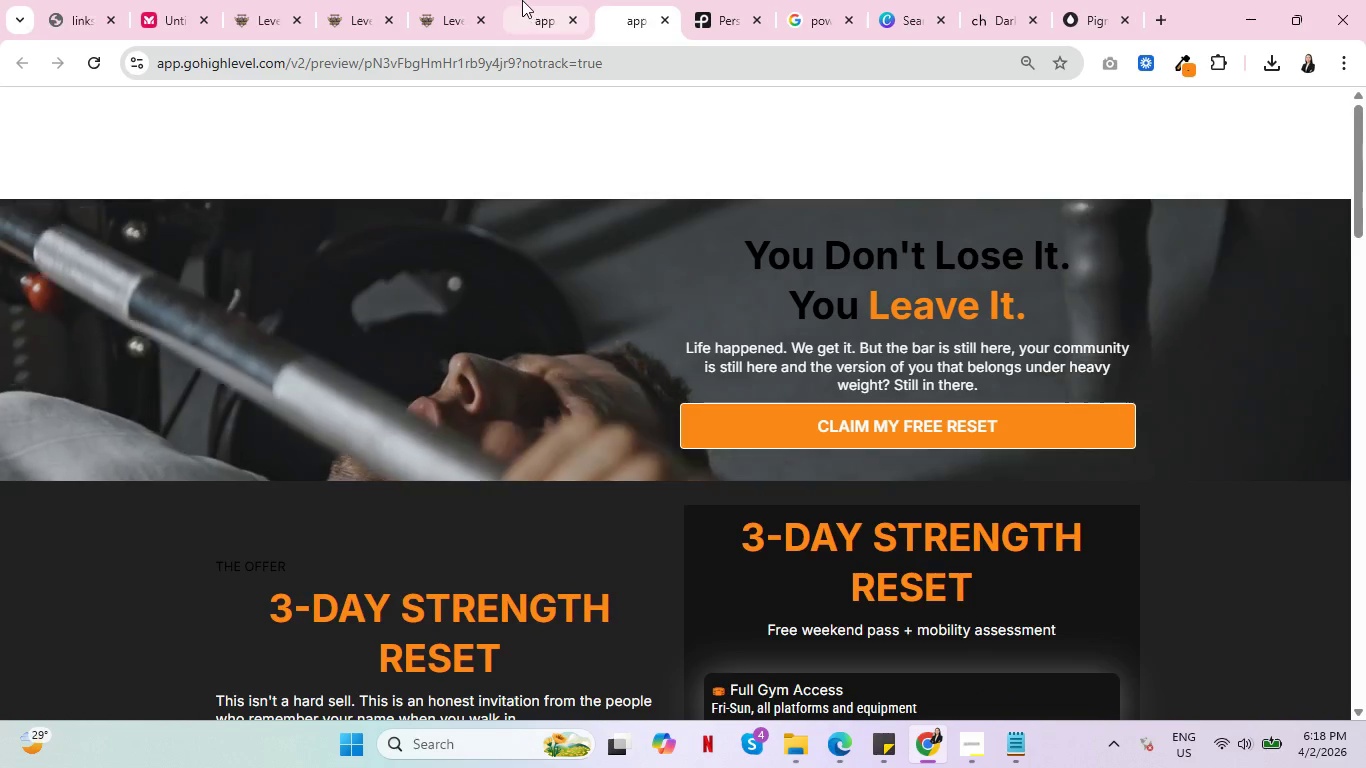 
left_click([522, 0])
 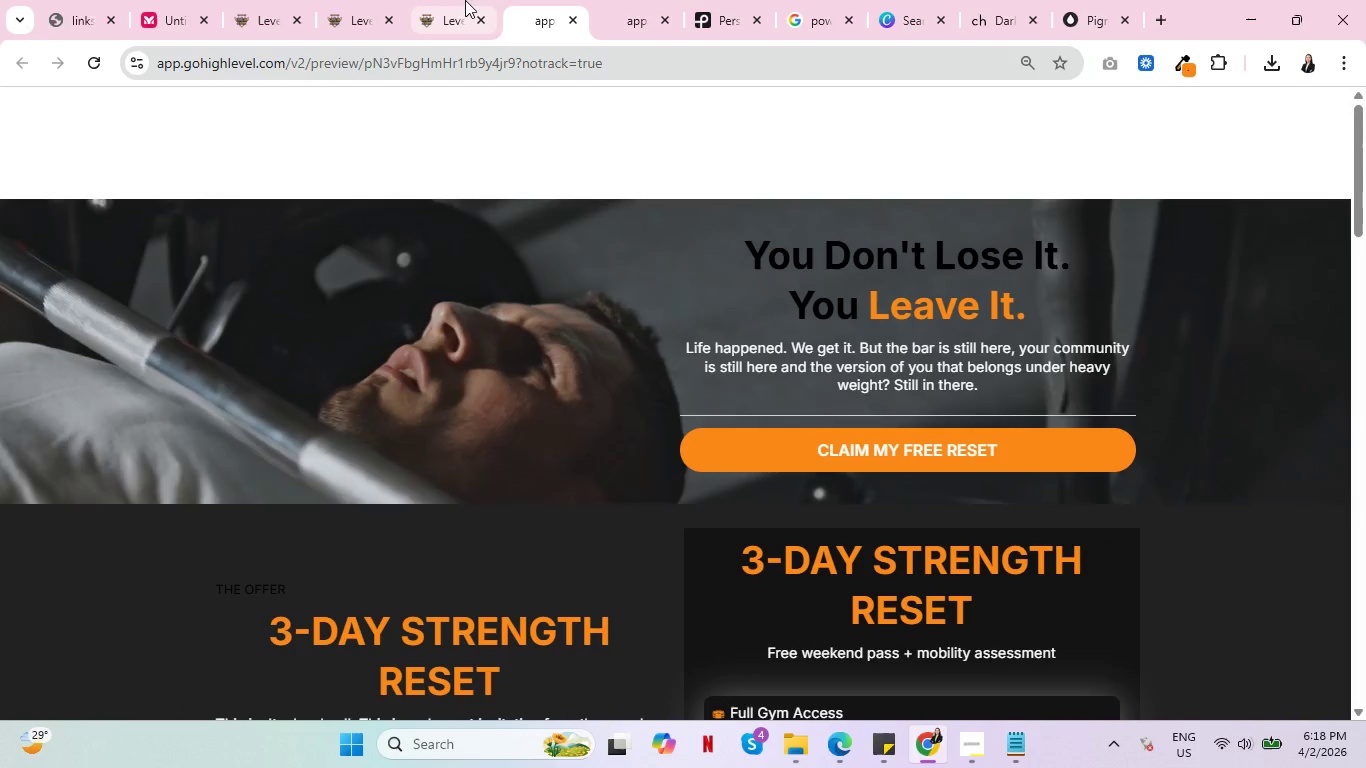 
left_click([446, 0])
 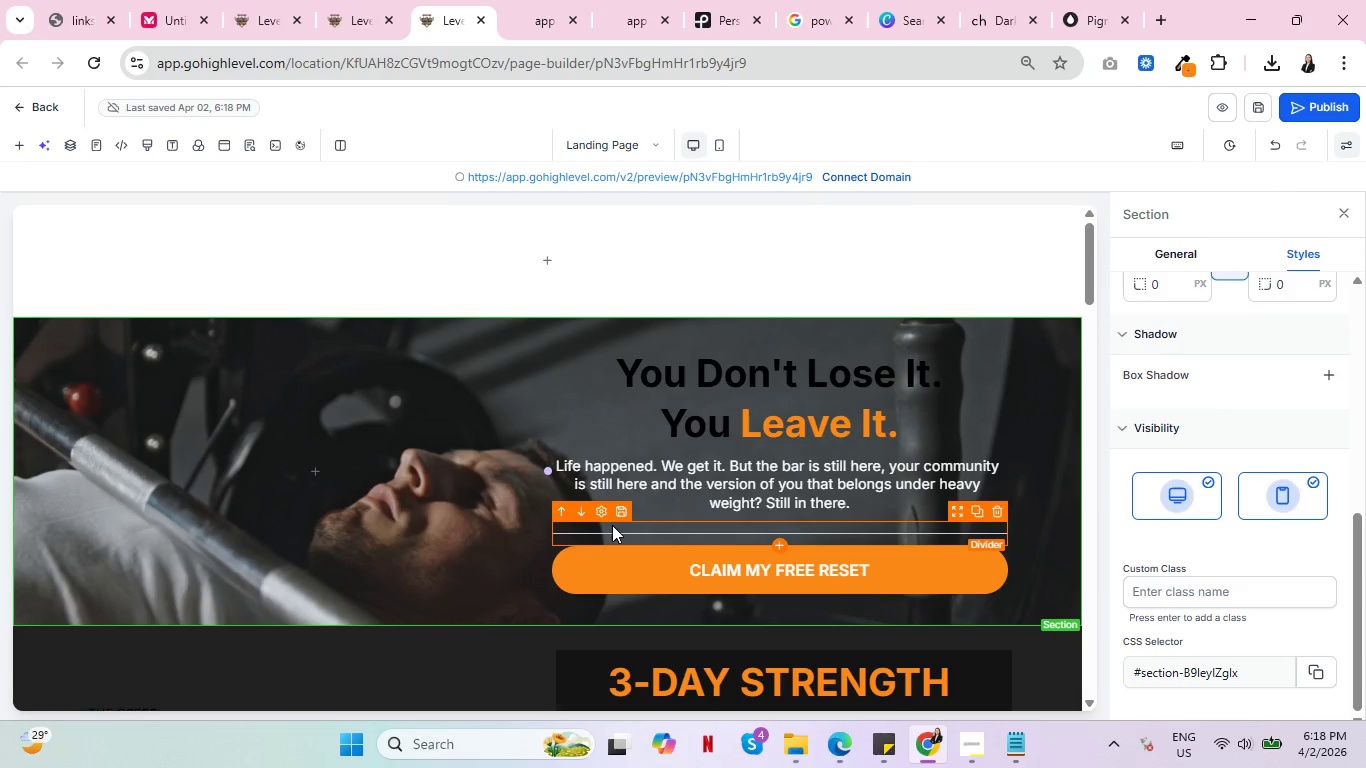 
left_click([612, 525])
 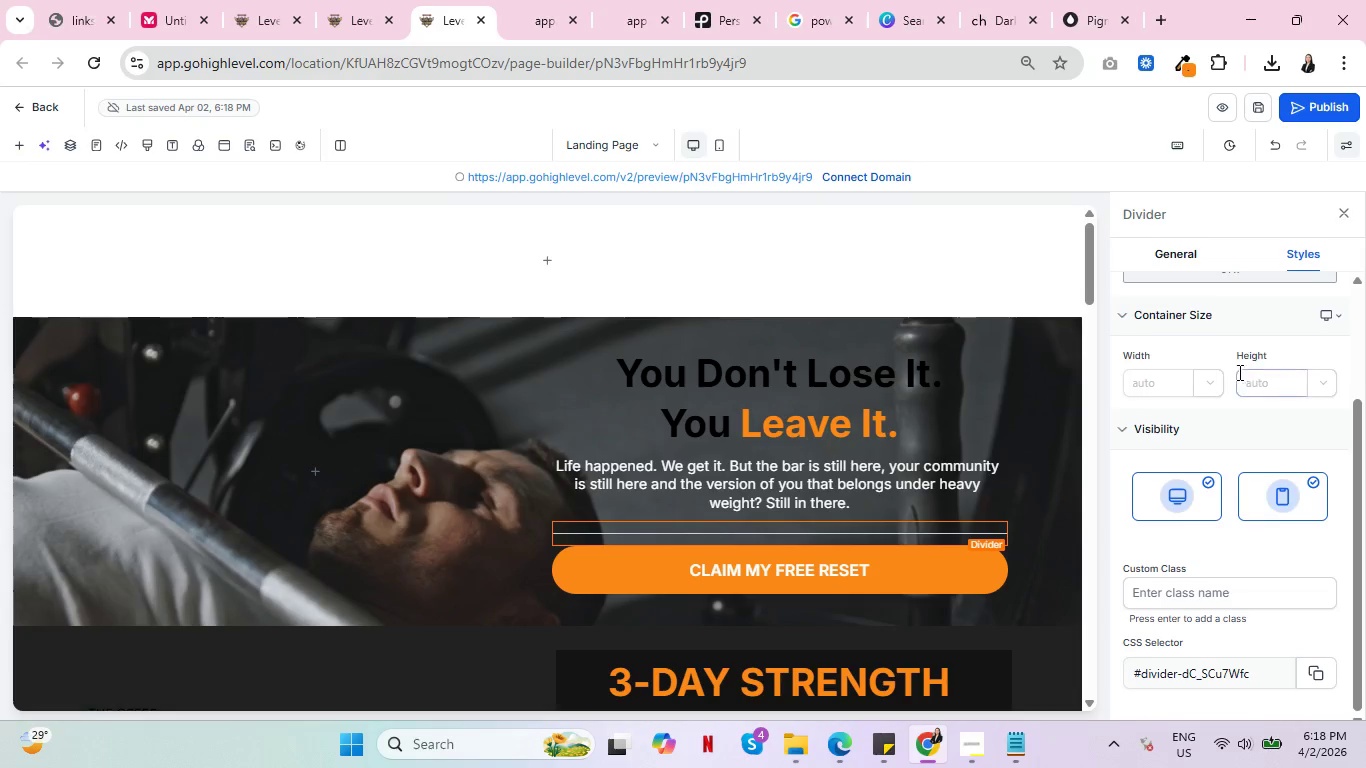 
scroll: coordinate [1264, 401], scroll_direction: up, amount: 4.0
 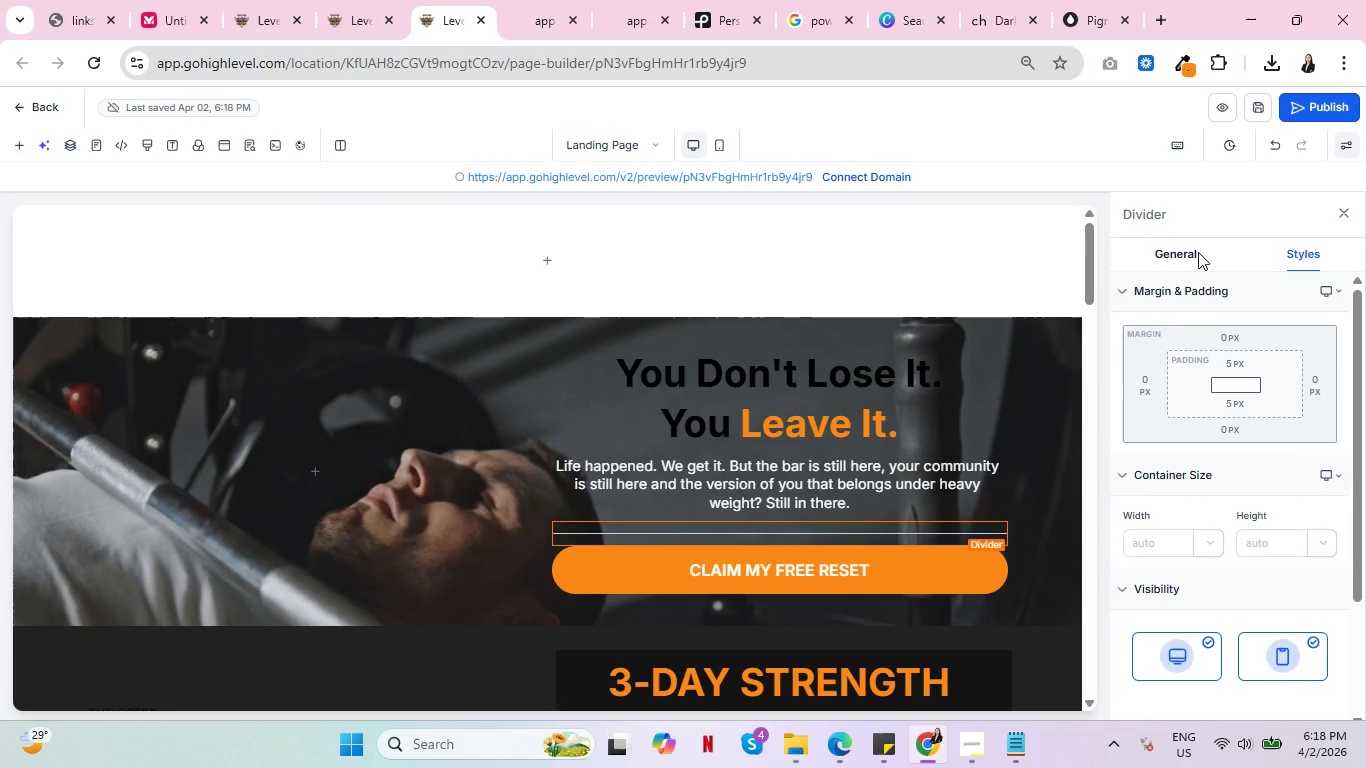 
left_click([1198, 252])
 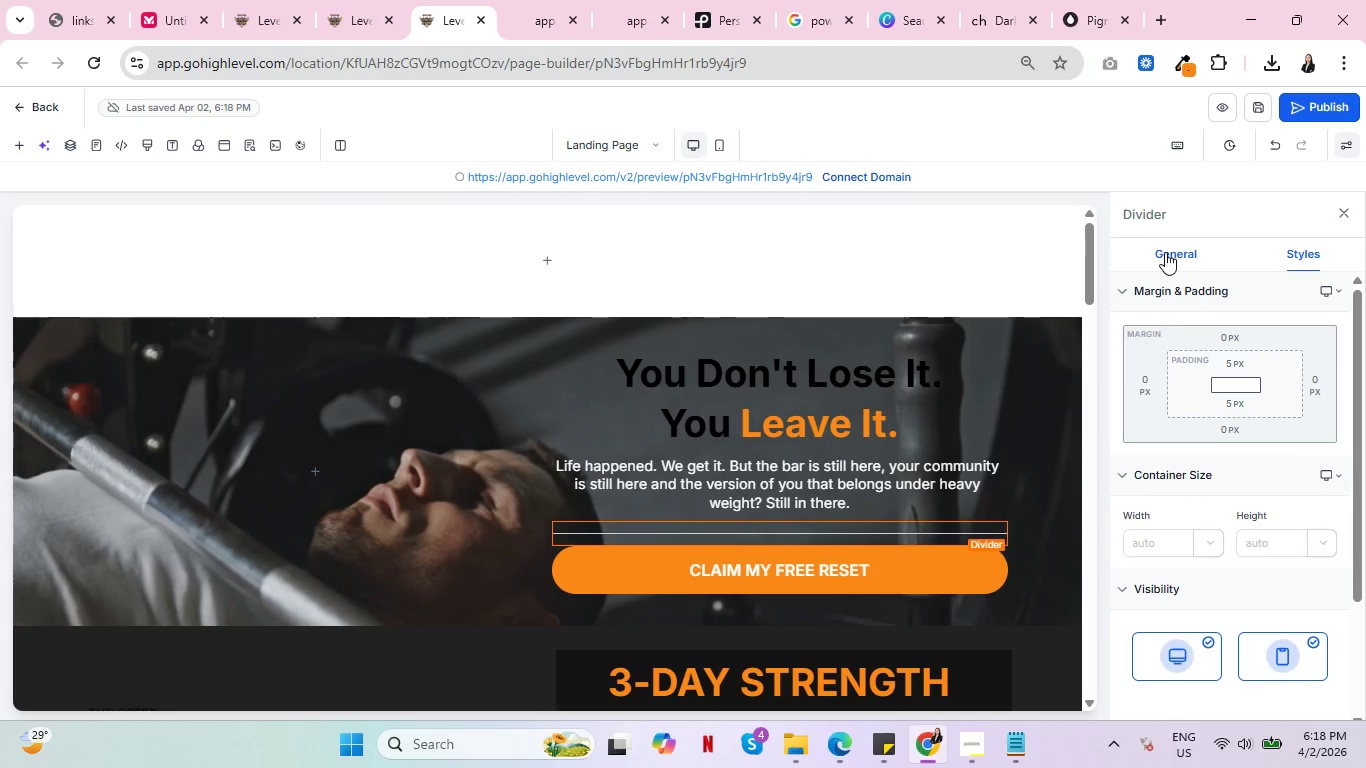 
left_click([1165, 252])
 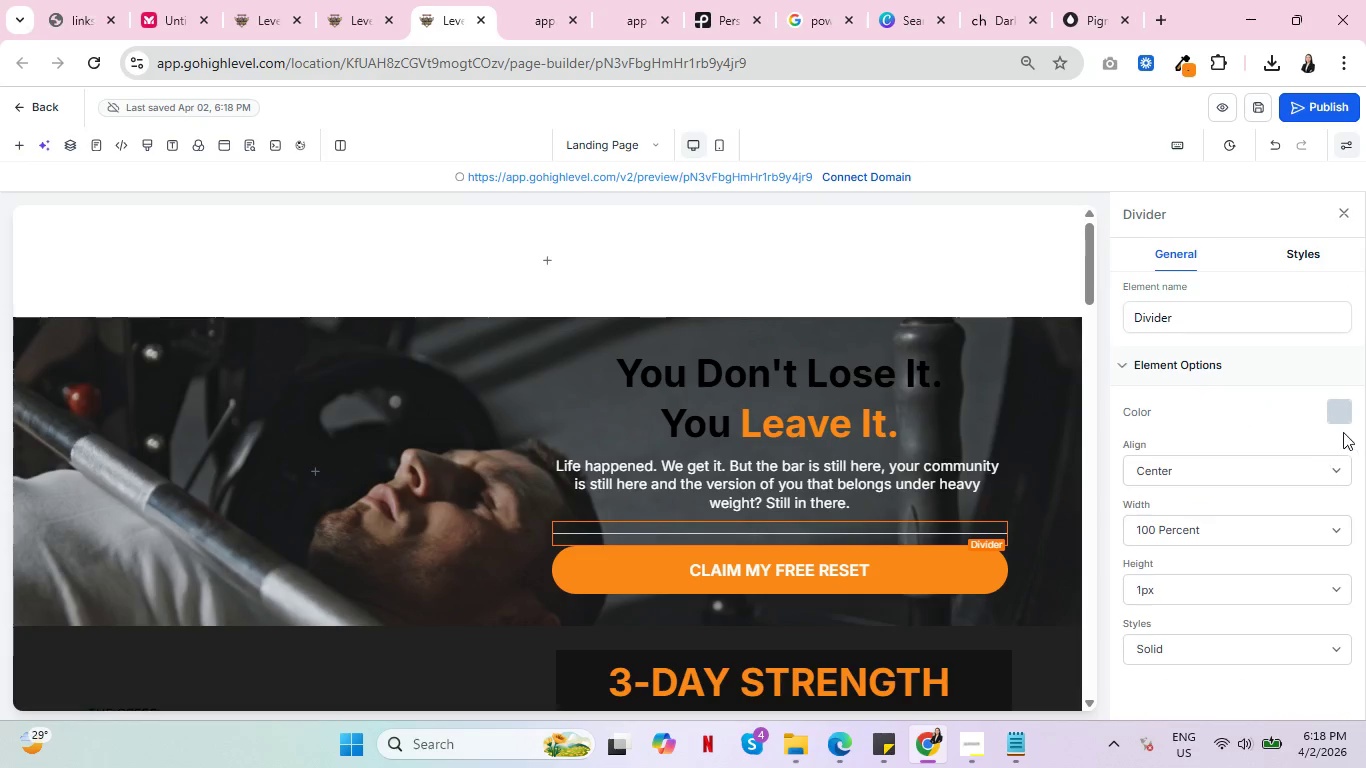 
left_click([1342, 407])
 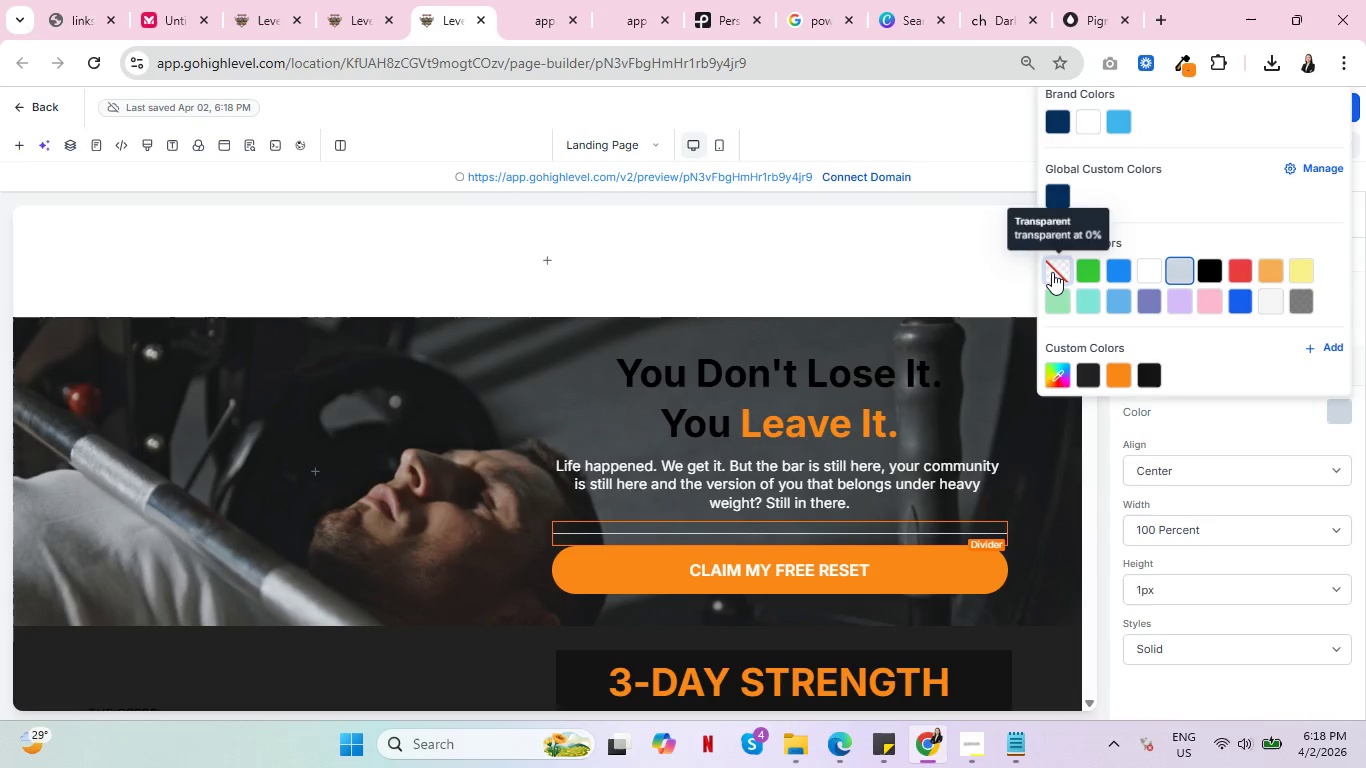 
left_click([1052, 272])
 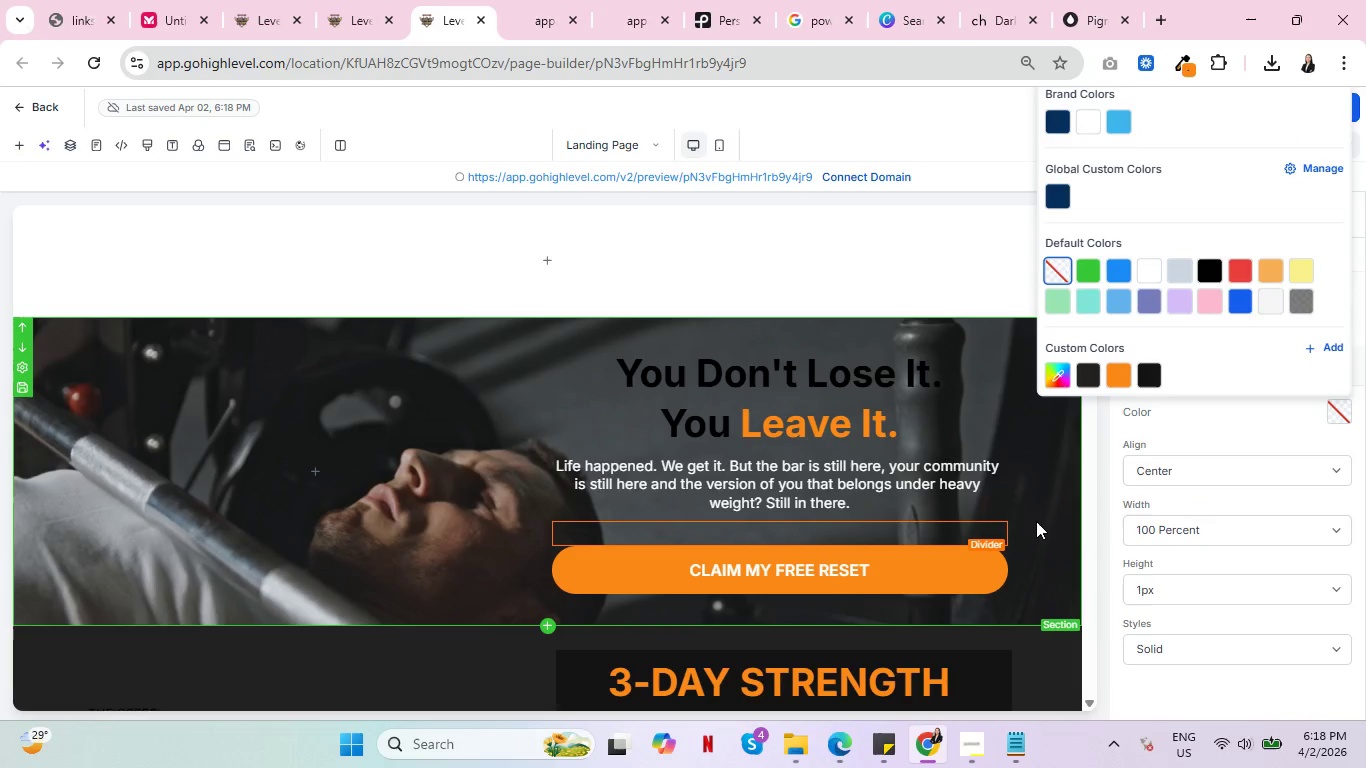 
left_click([1036, 521])
 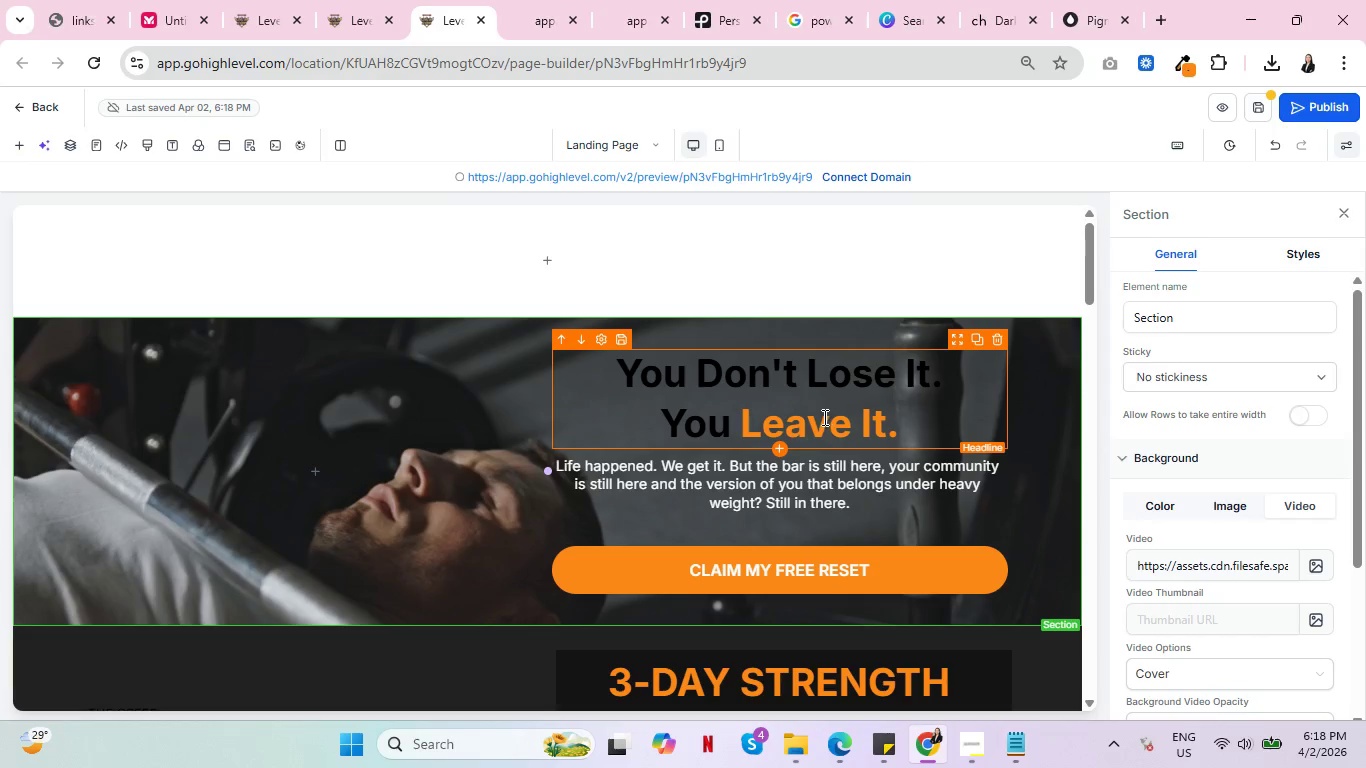 
wait(15.62)
 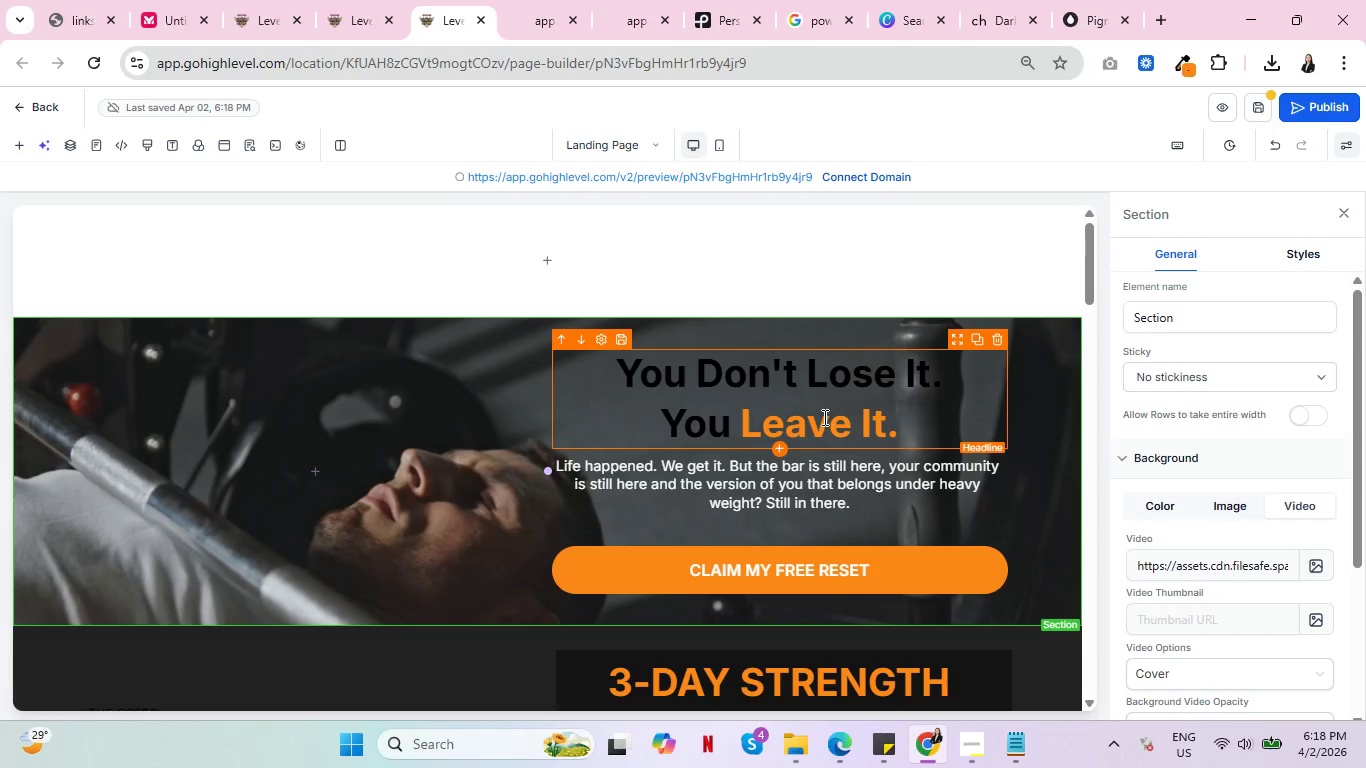 
left_click([843, 571])
 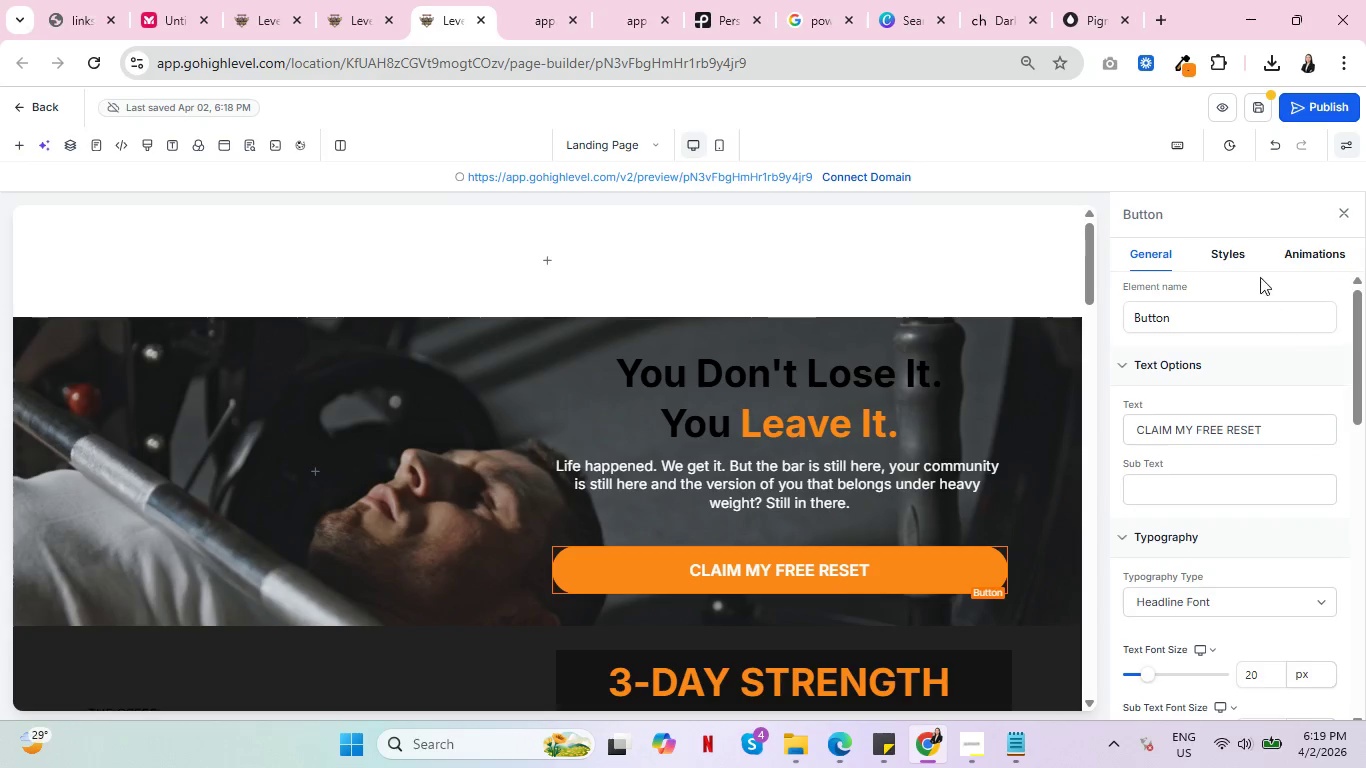 
left_click([1248, 252])
 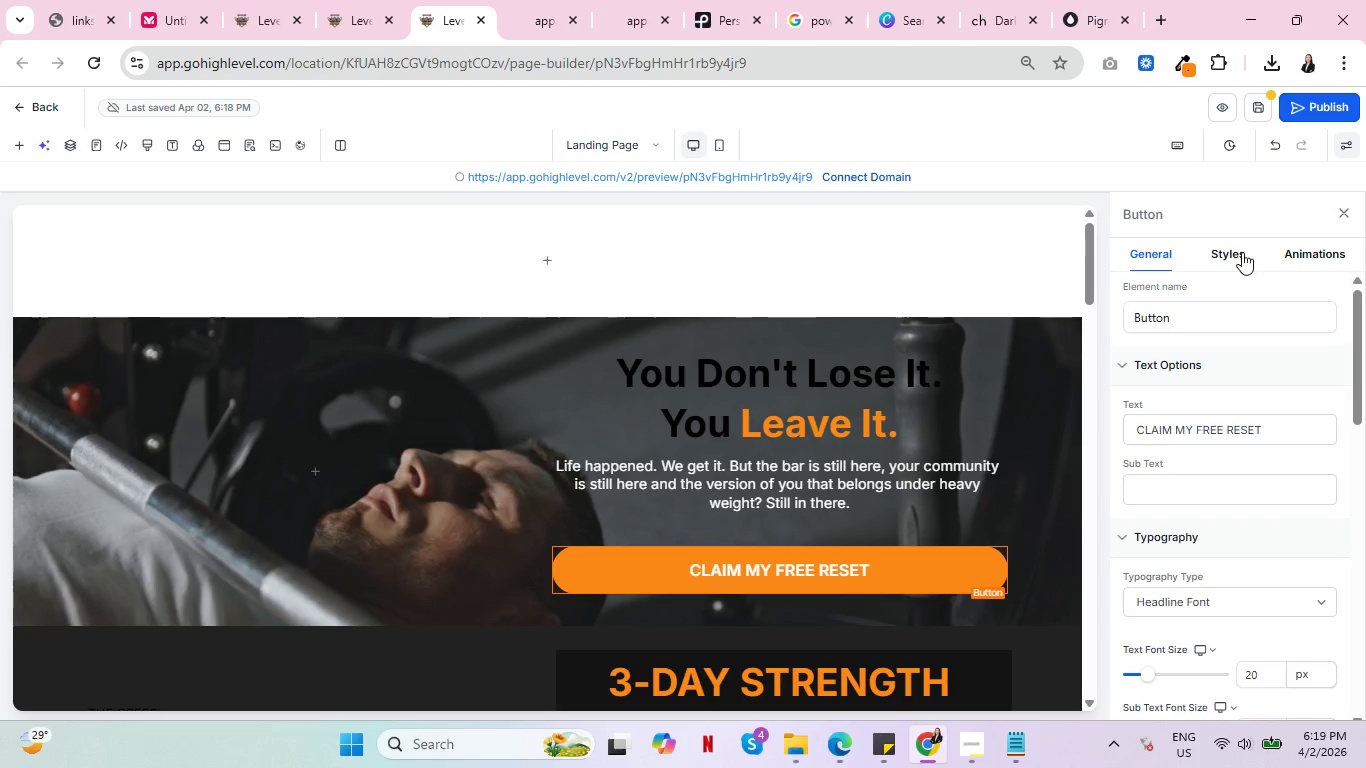 
left_click([1242, 252])
 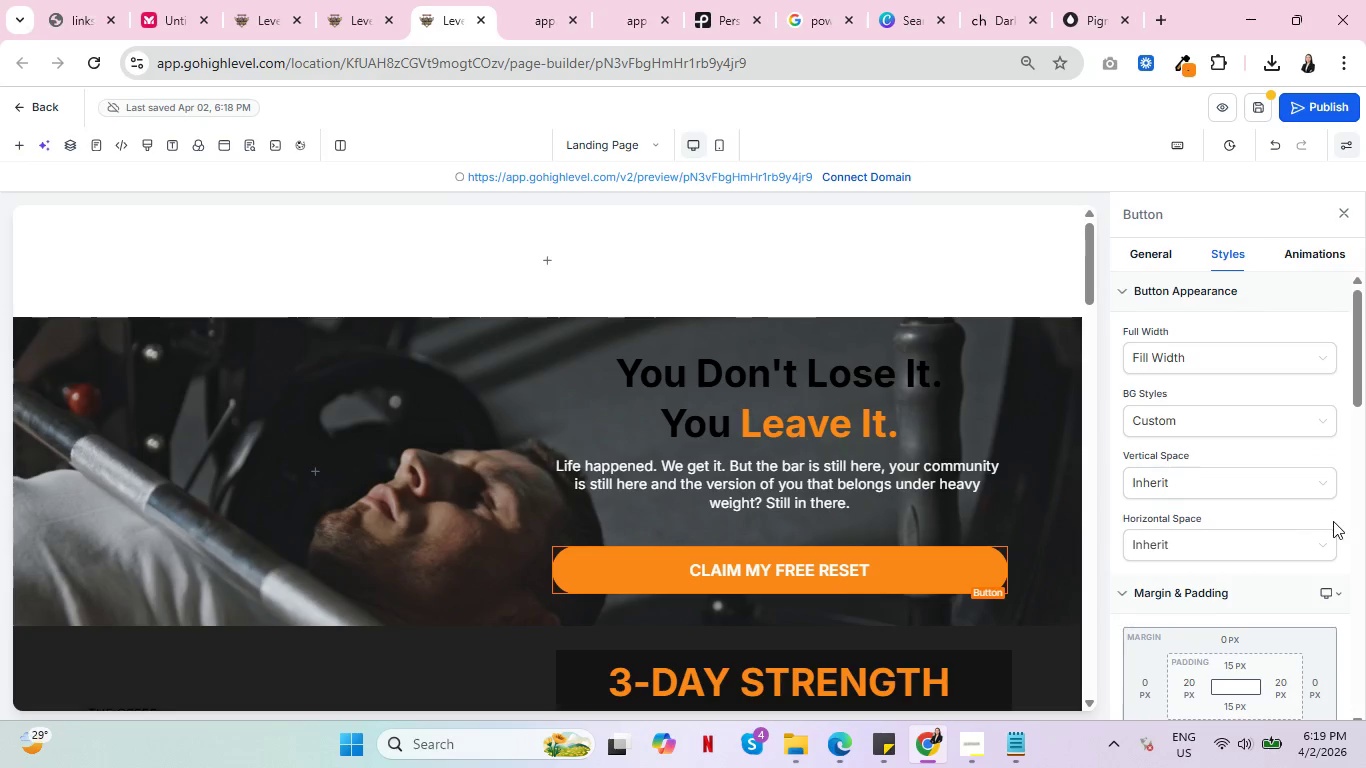 
scroll: coordinate [1331, 506], scroll_direction: down, amount: 7.0
 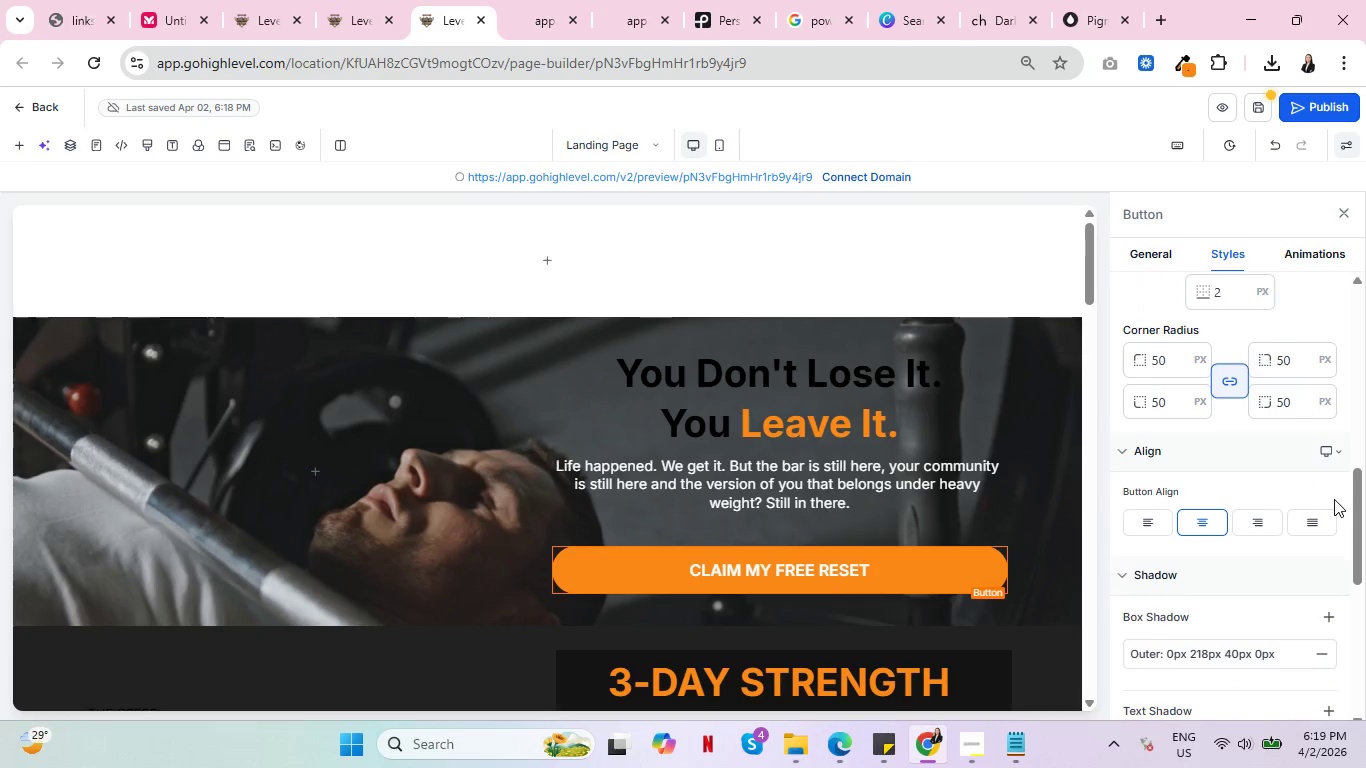 
scroll: coordinate [1335, 502], scroll_direction: up, amount: 2.0
 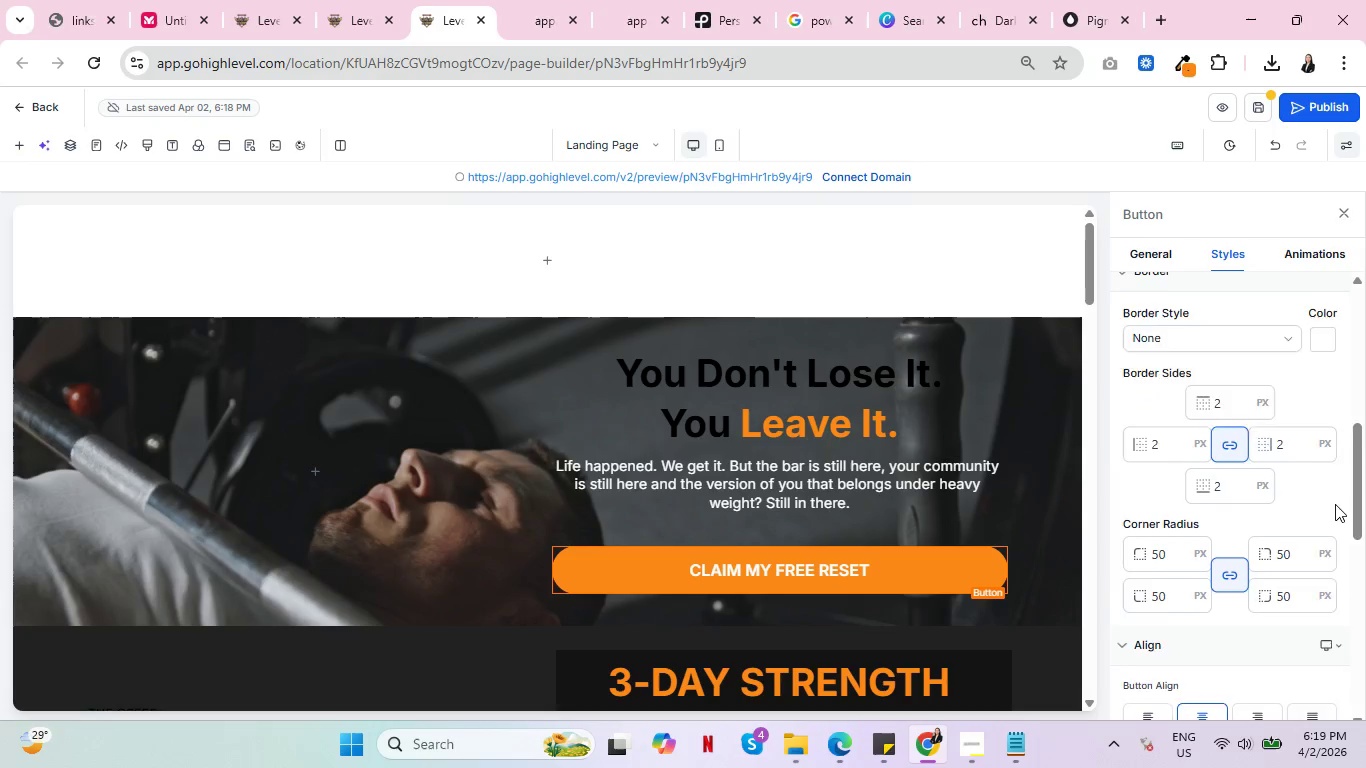 
scroll: coordinate [1335, 504], scroll_direction: down, amount: 5.0
 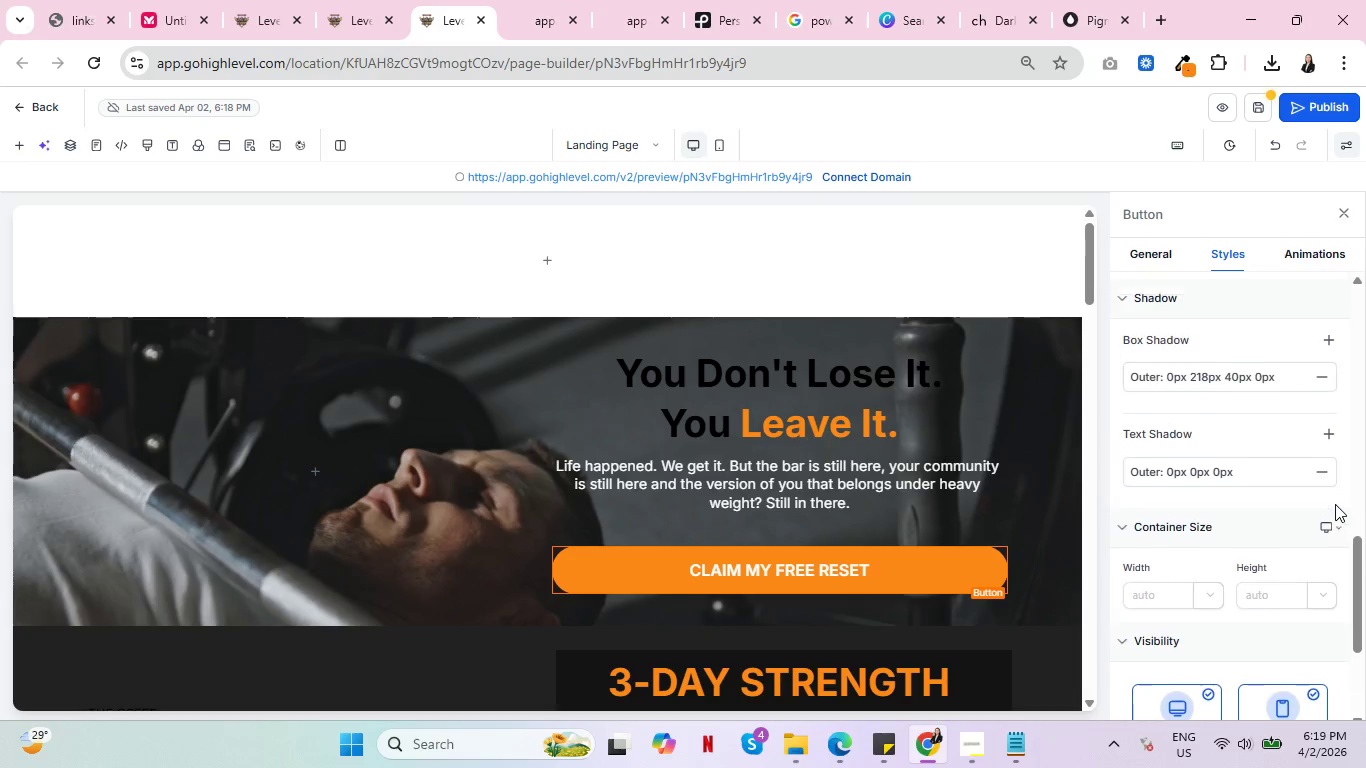 
scroll: coordinate [1335, 504], scroll_direction: up, amount: 1.0
 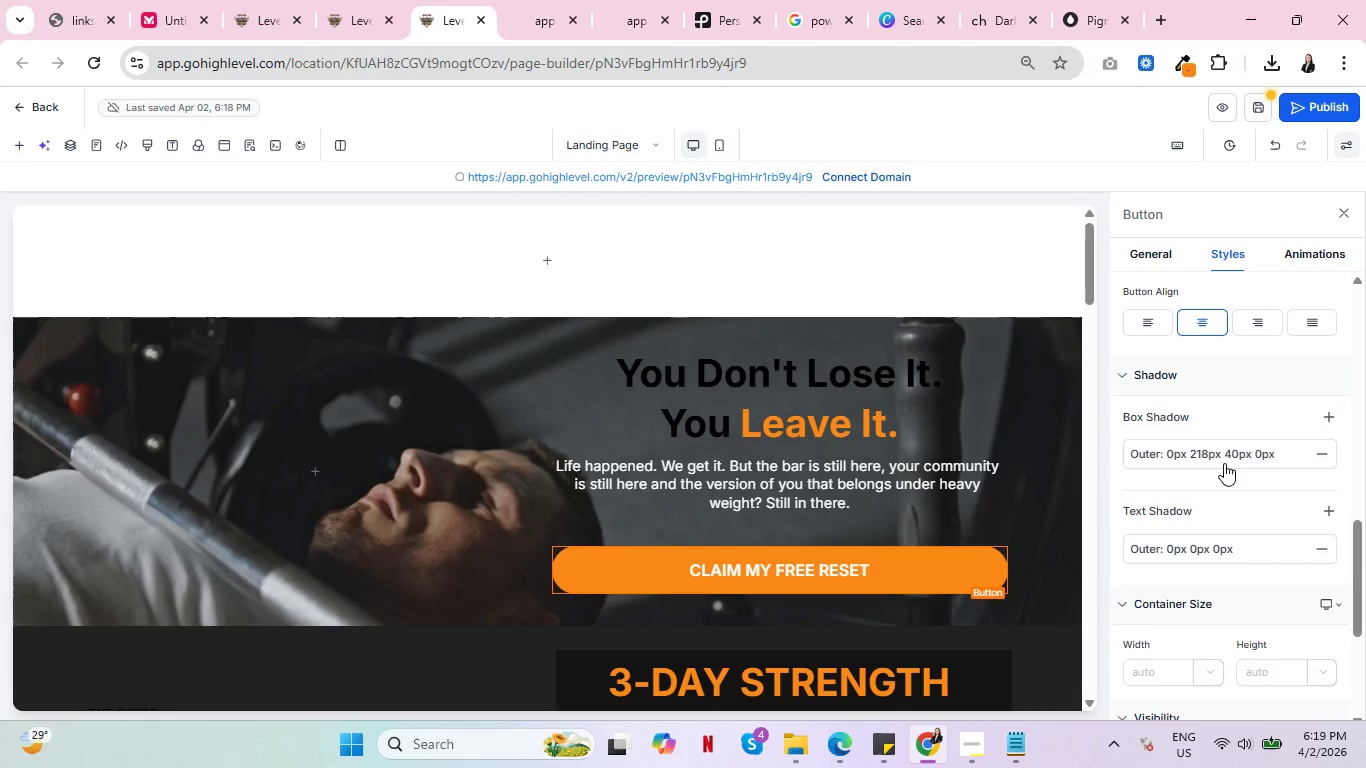 
left_click([1224, 463])
 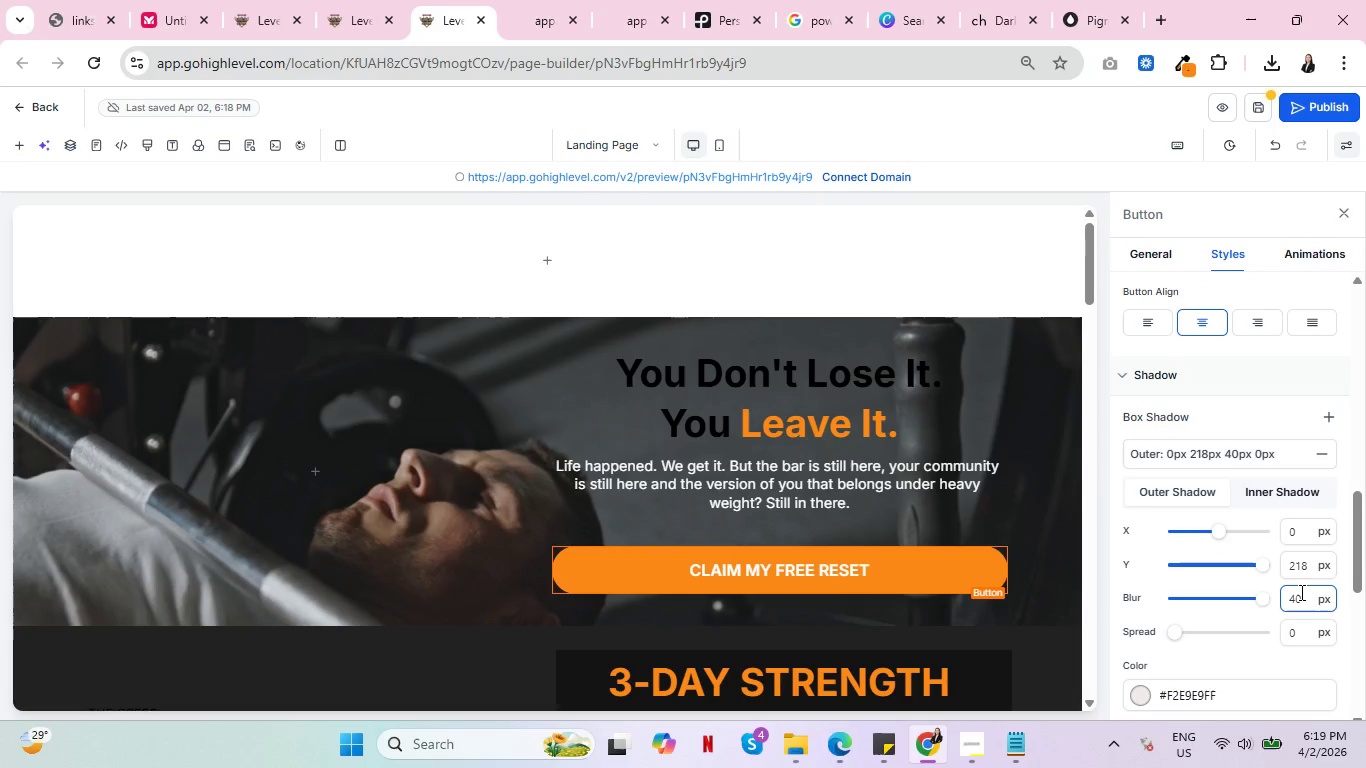 
left_click([1300, 592])
 